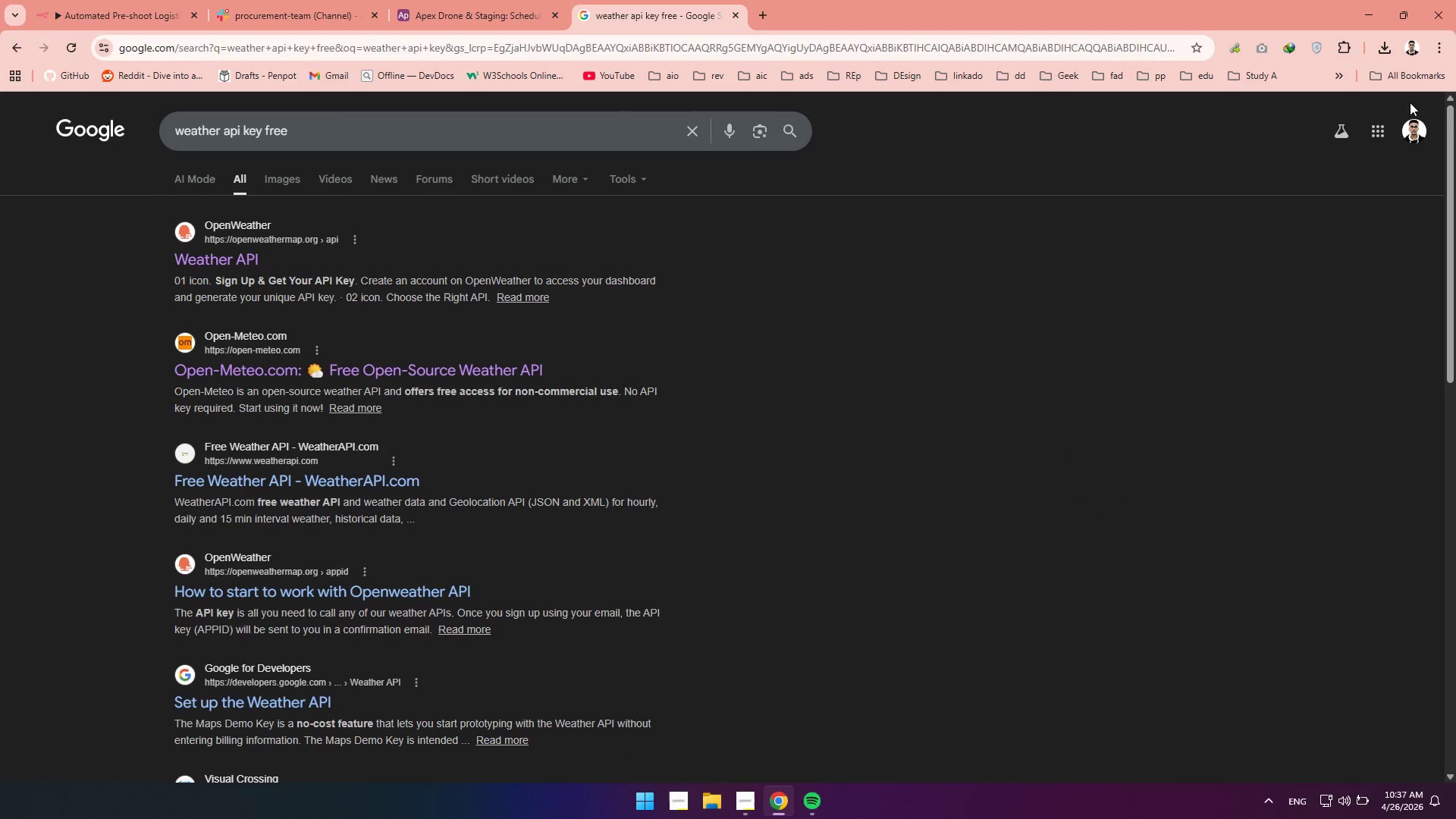 
left_click([1373, 137])
 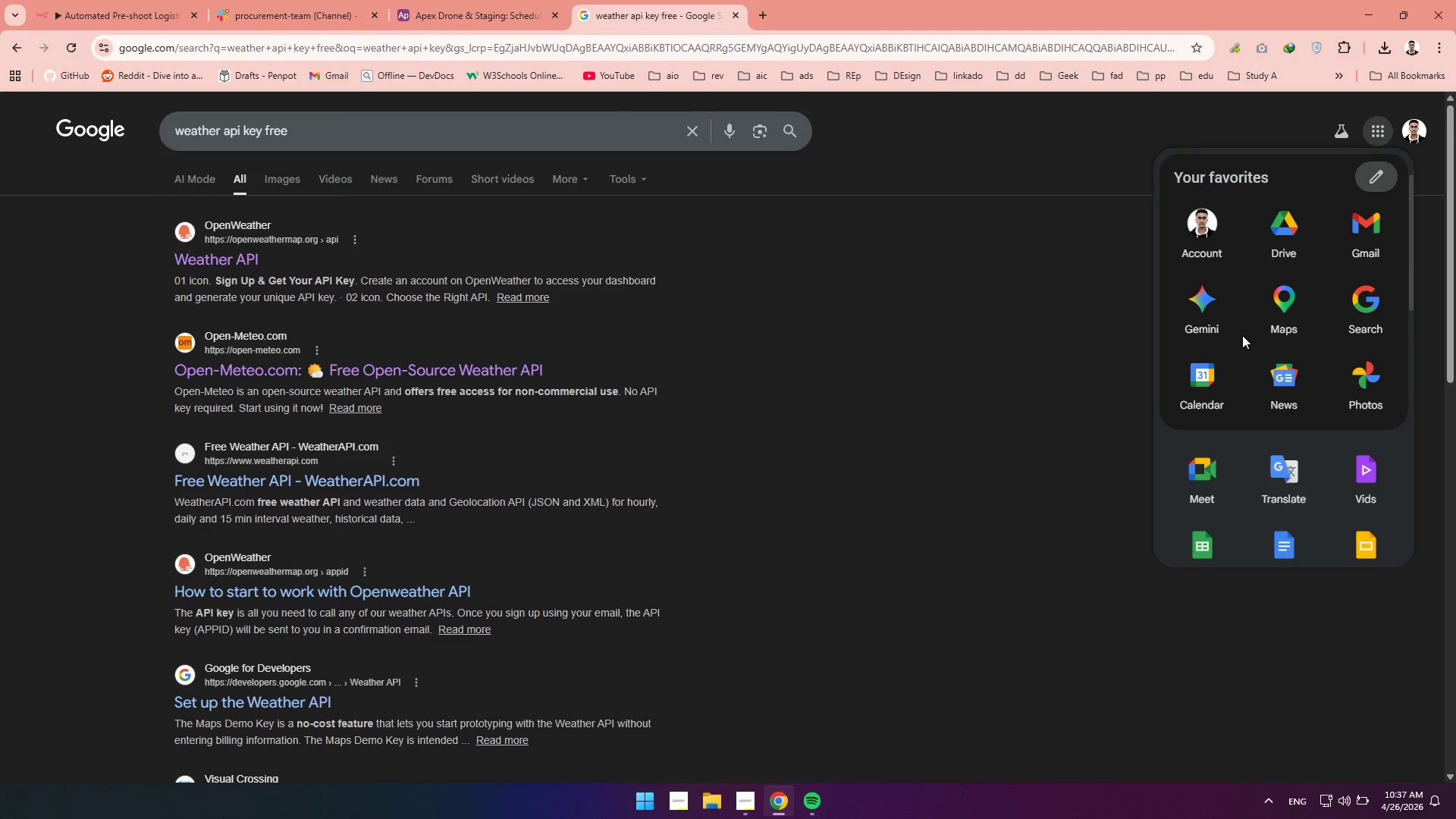 
right_click([1242, 335])
 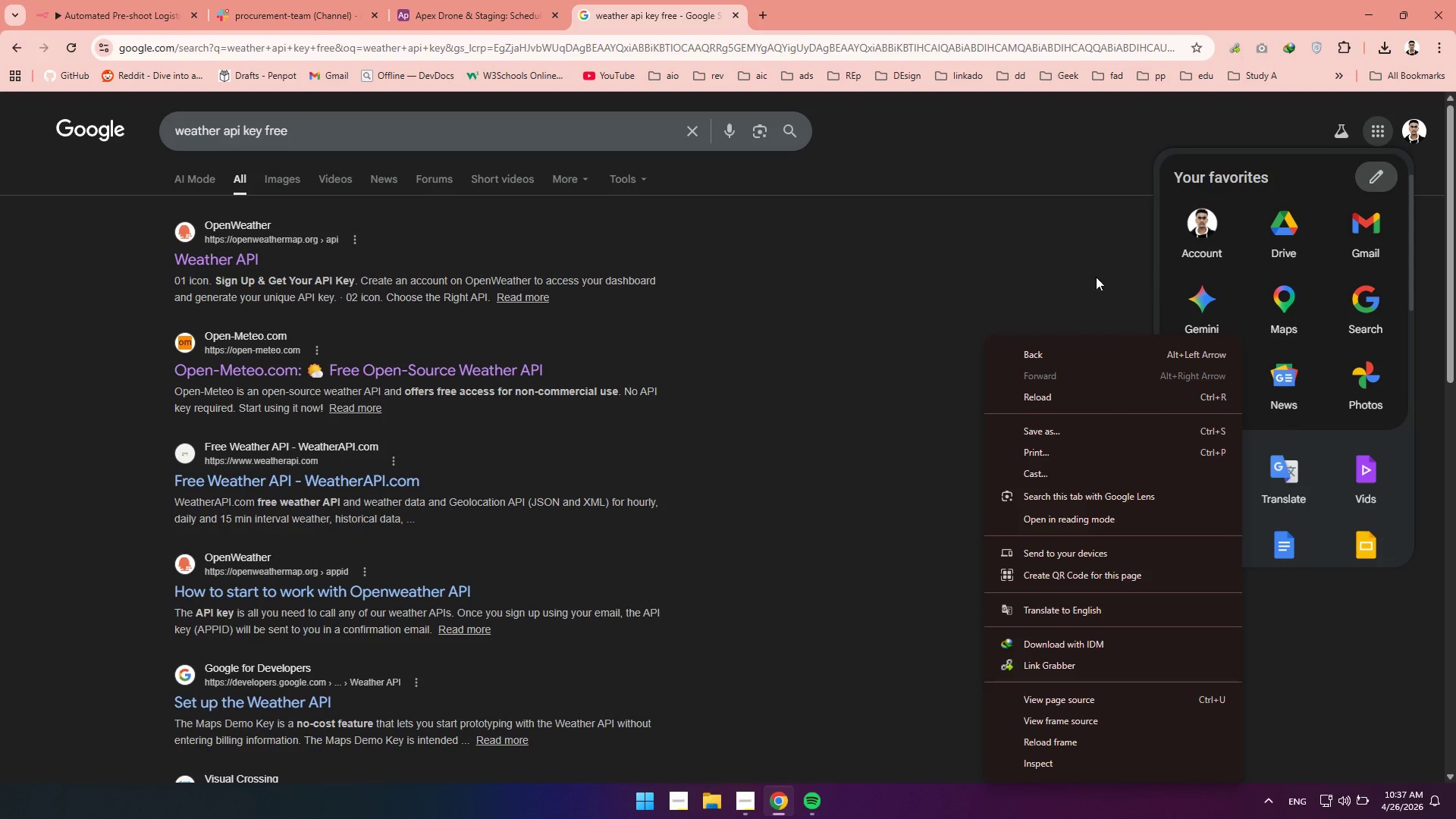 
left_click([1006, 282])
 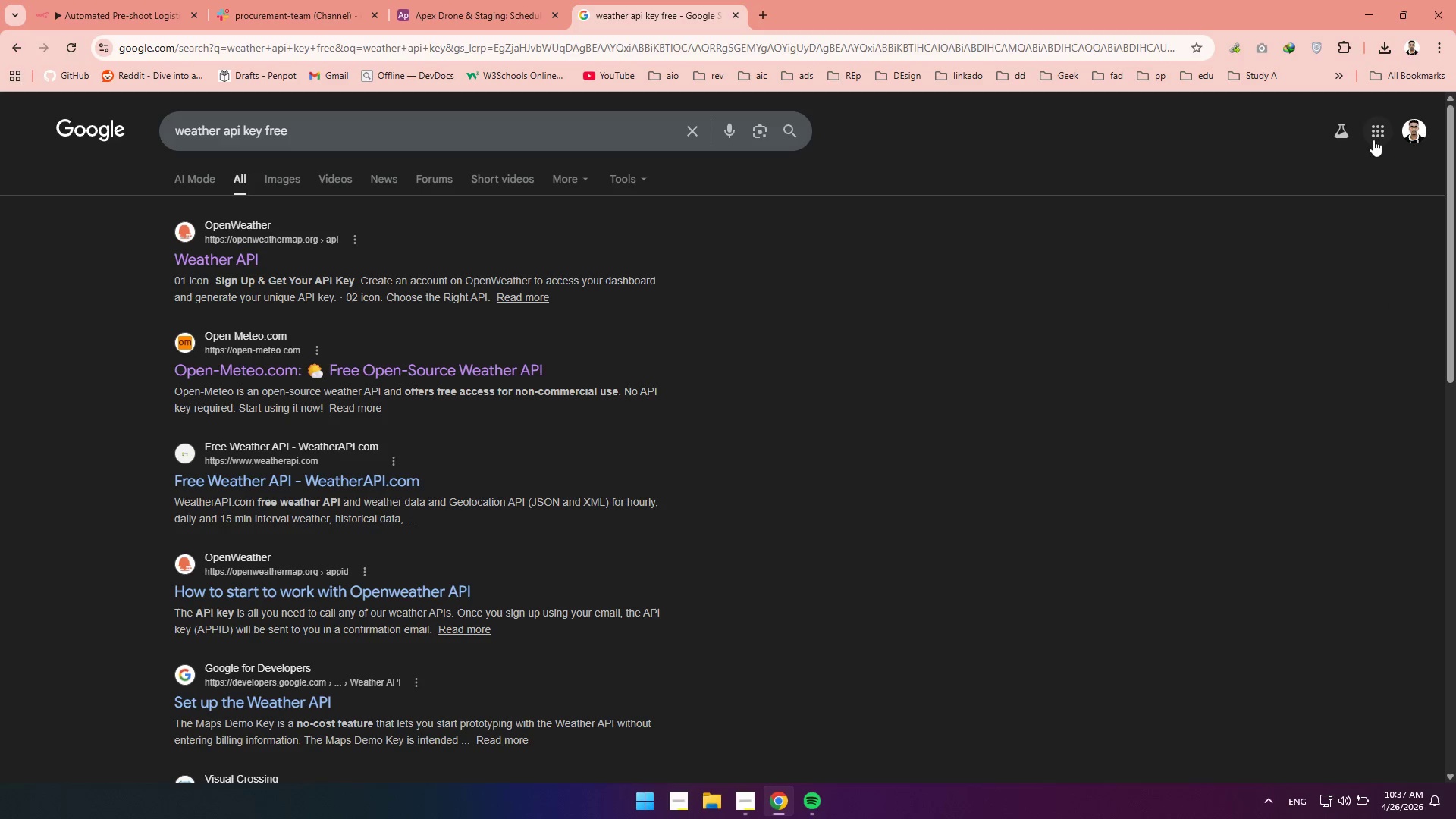 
left_click([1374, 140])
 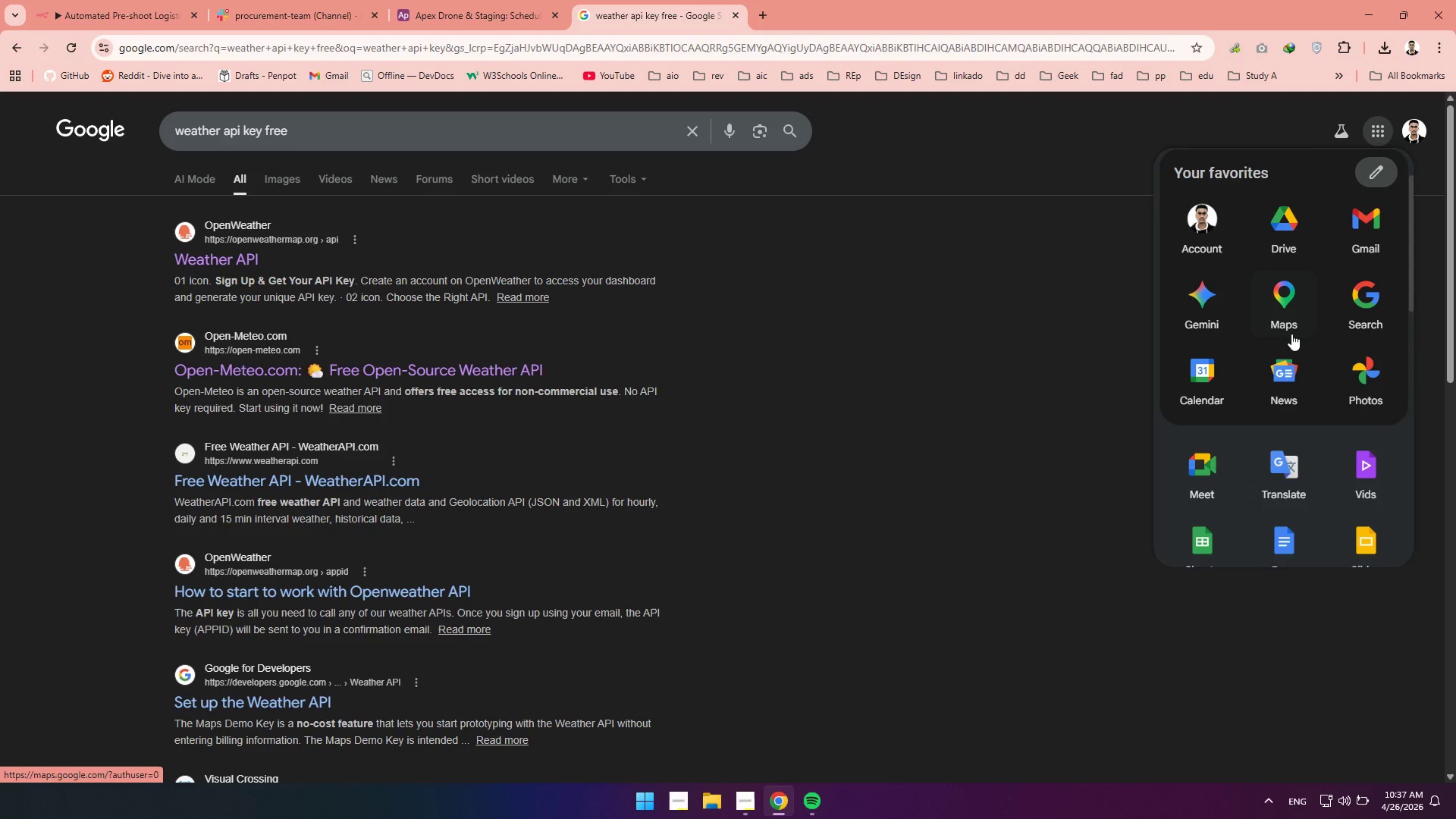 
scroll: coordinate [1291, 332], scroll_direction: down, amount: 8.0
 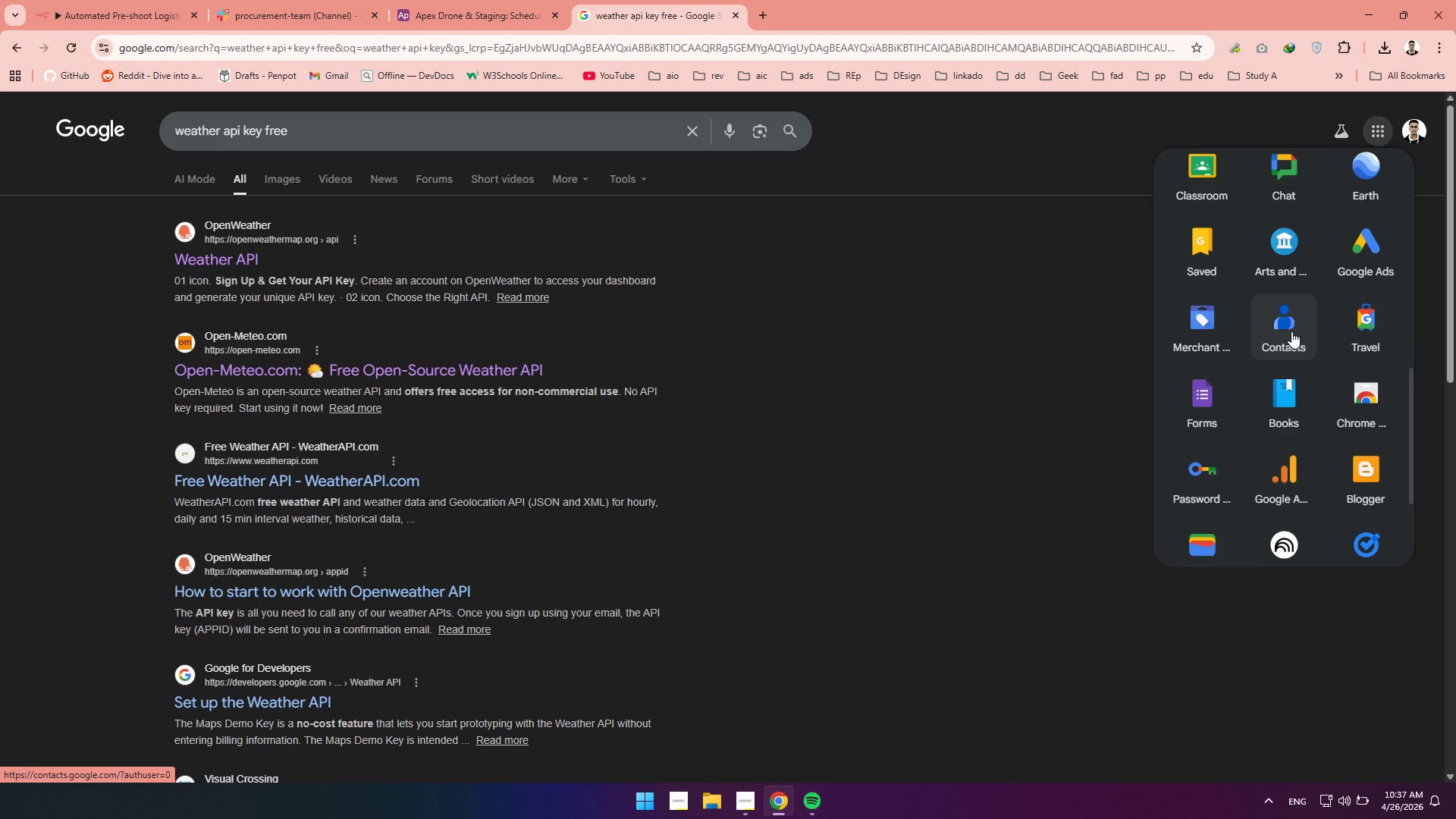 
scroll: coordinate [1291, 331], scroll_direction: up, amount: 7.0
 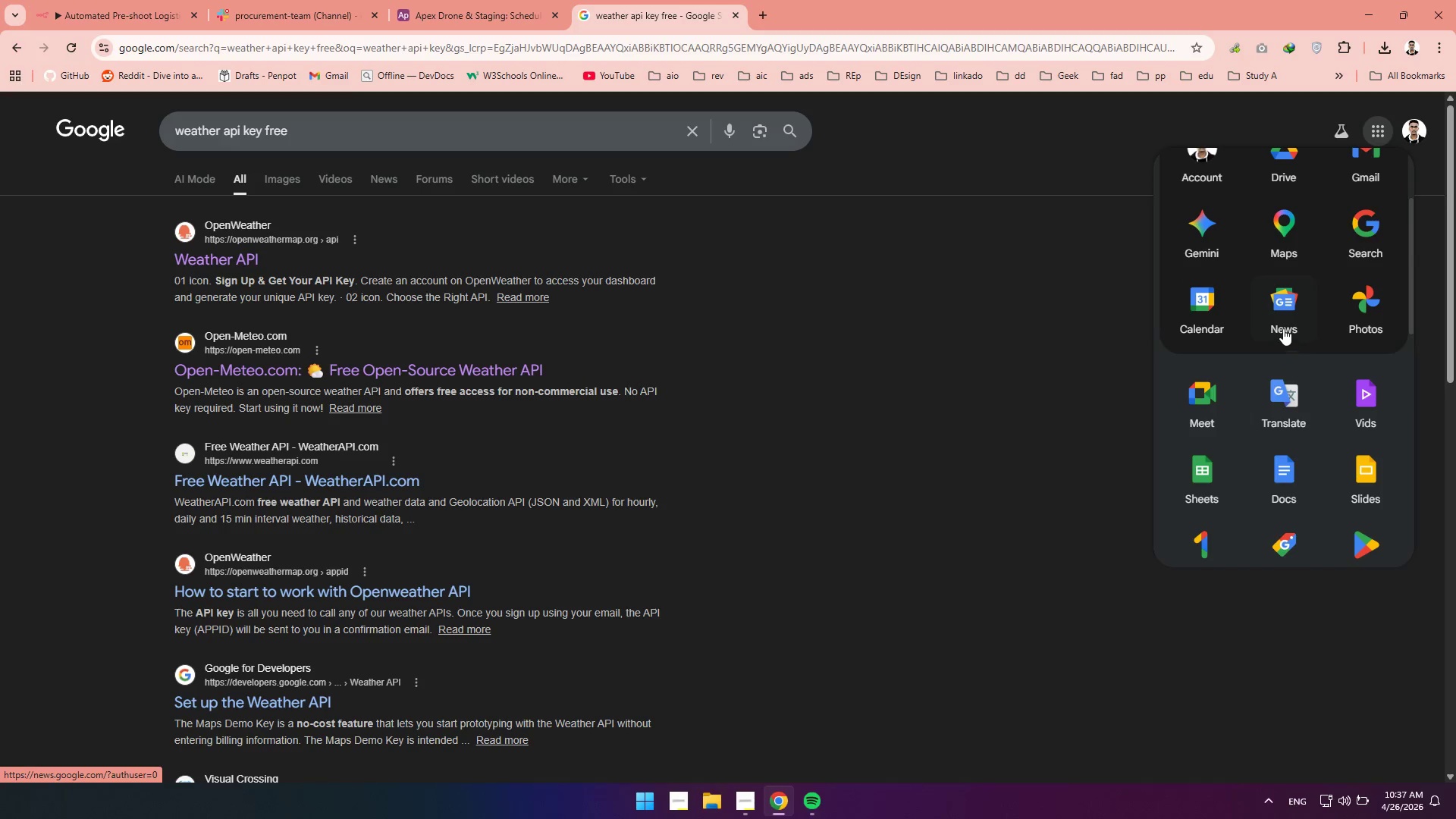 
left_click([1201, 313])
 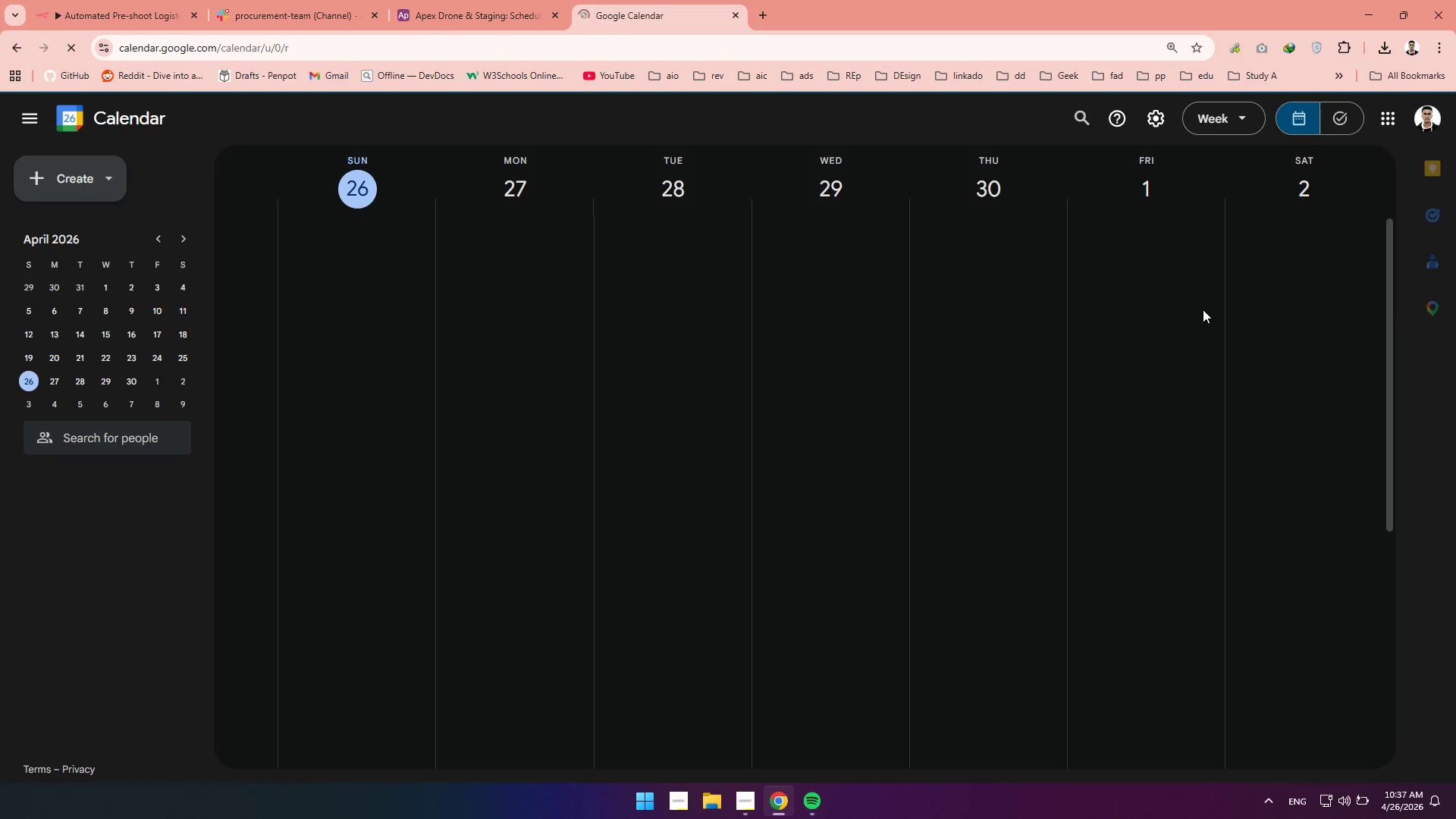 
wait(26.75)
 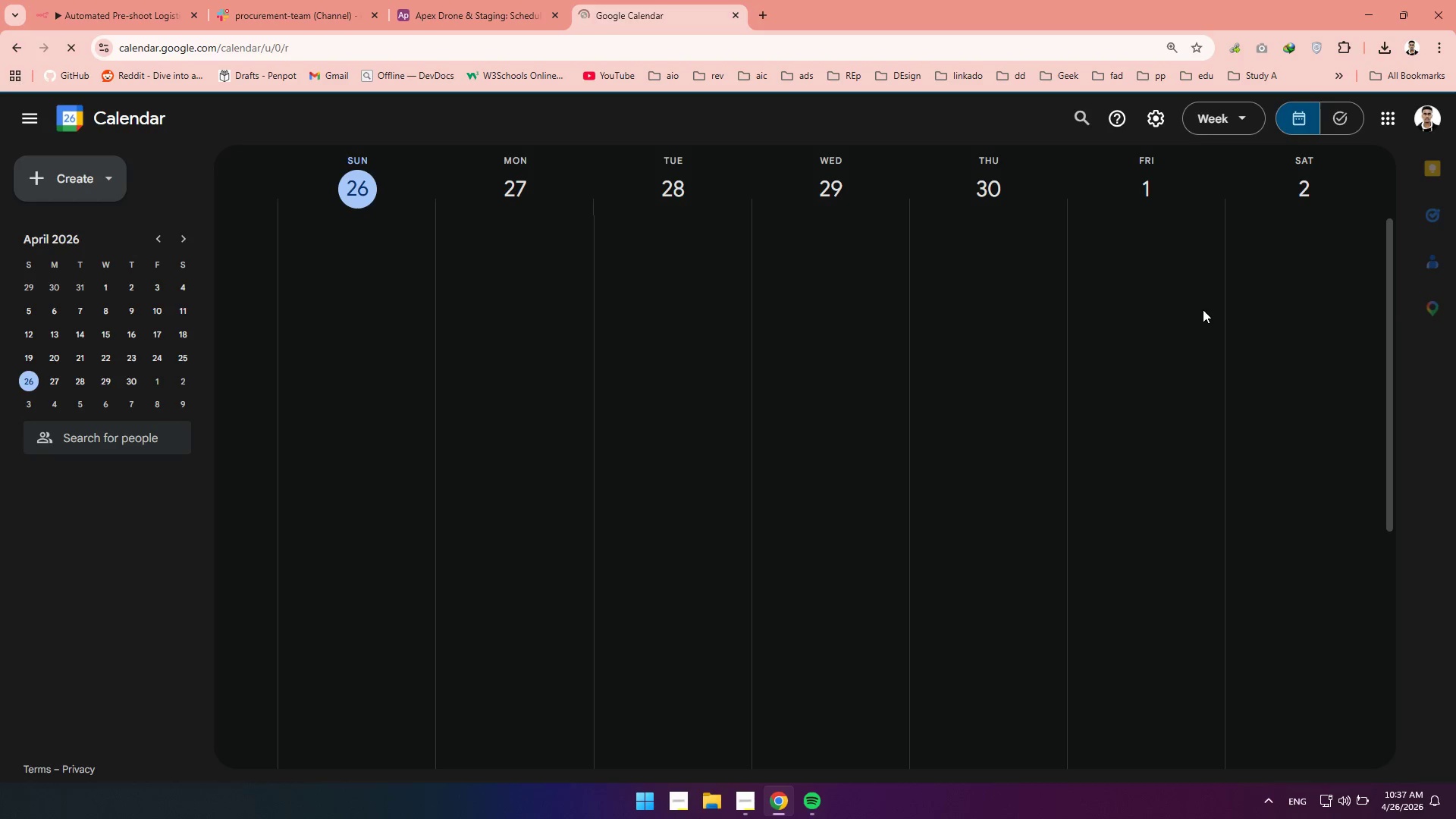 
left_click([157, 571])
 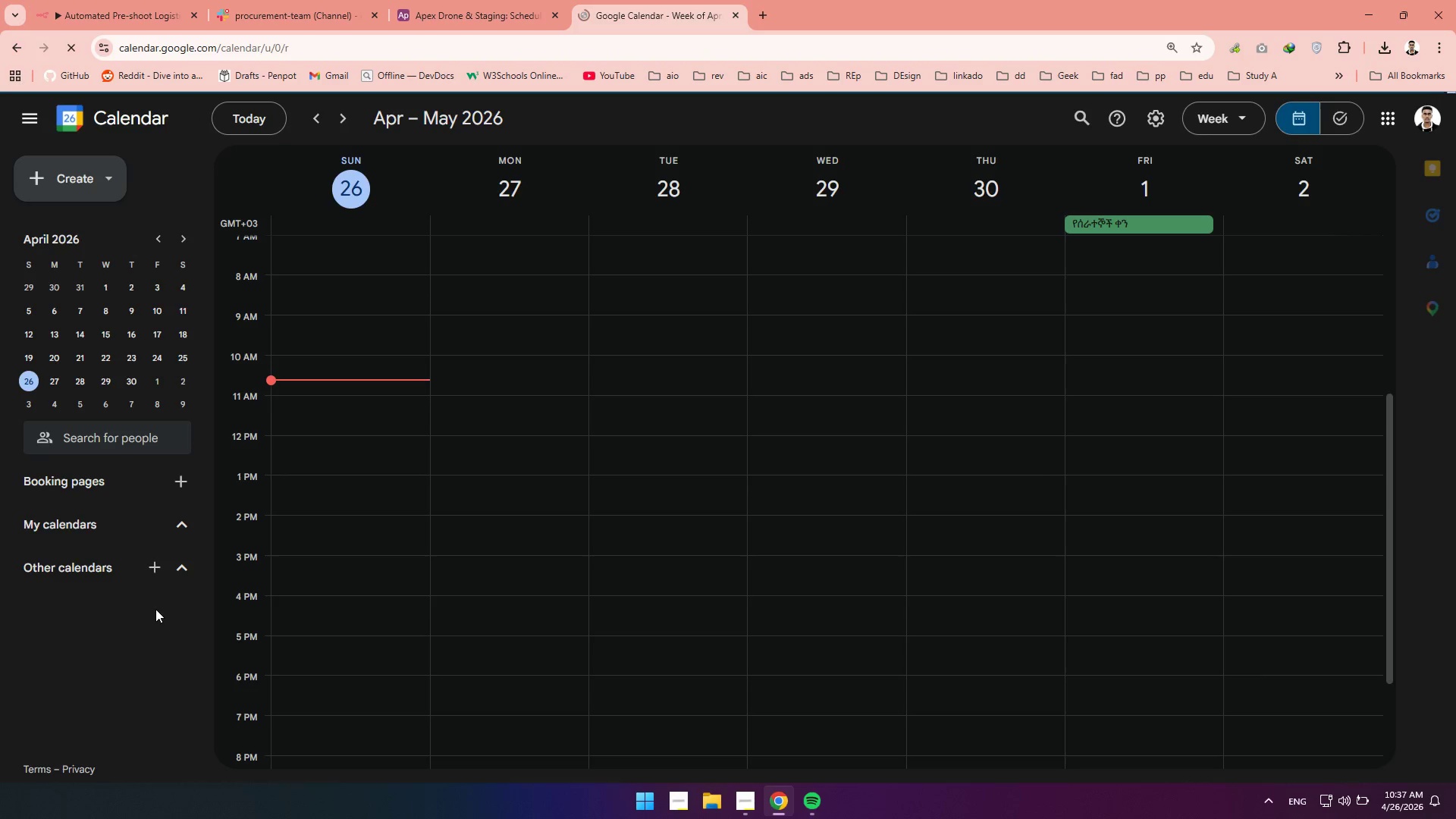 
left_click([186, 572])
 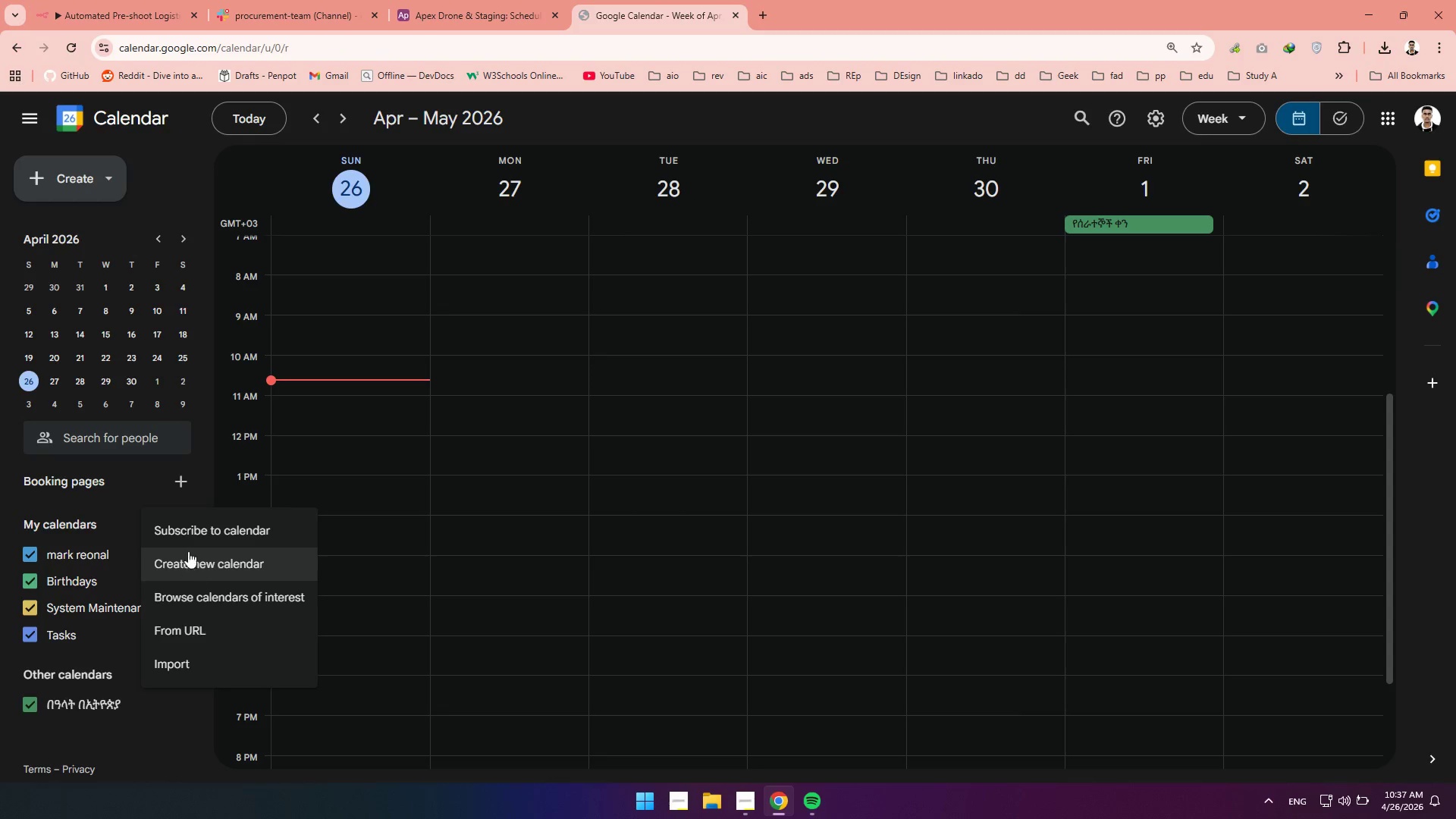 
wait(5.59)
 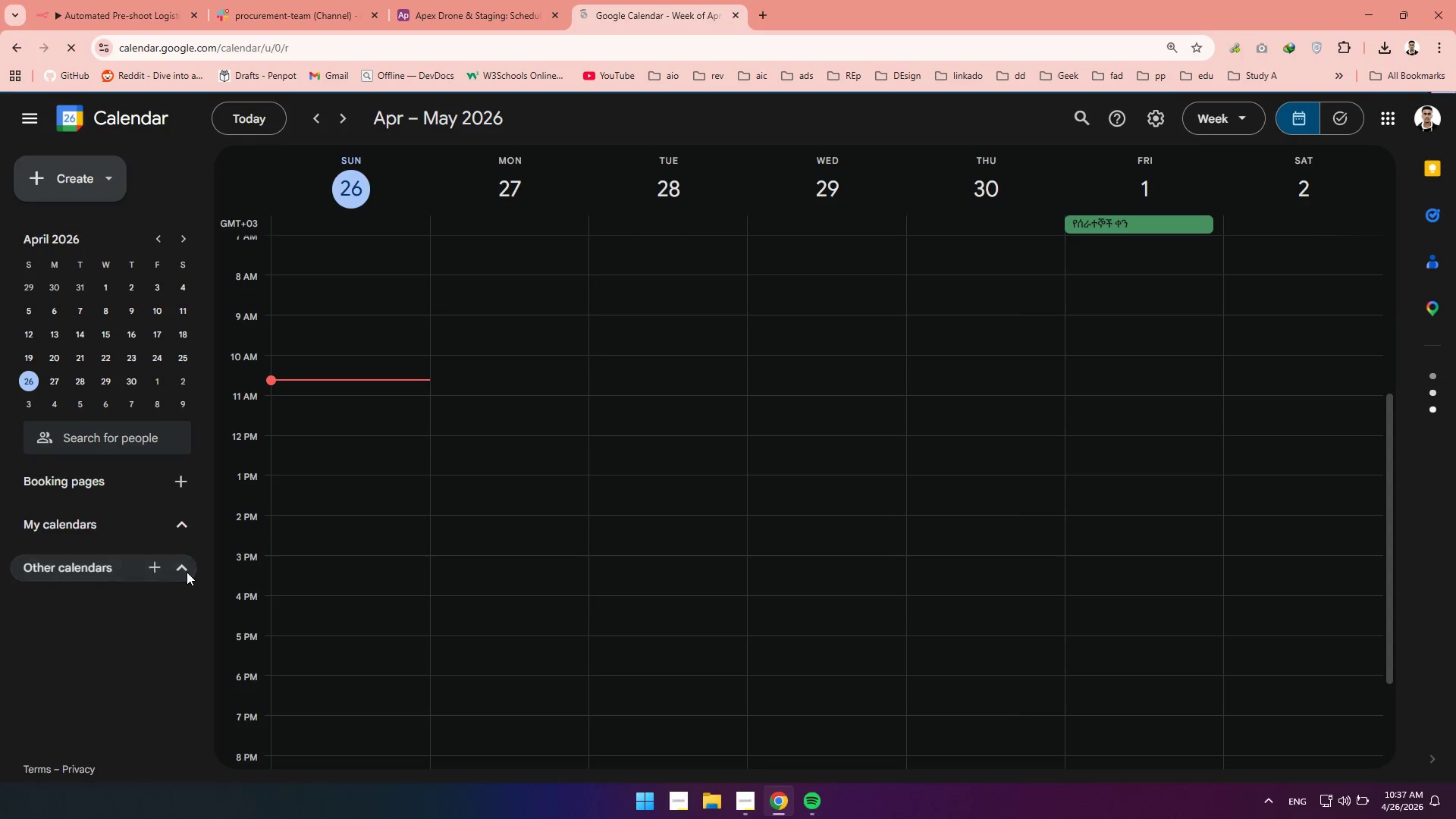 
left_click([174, 579])
 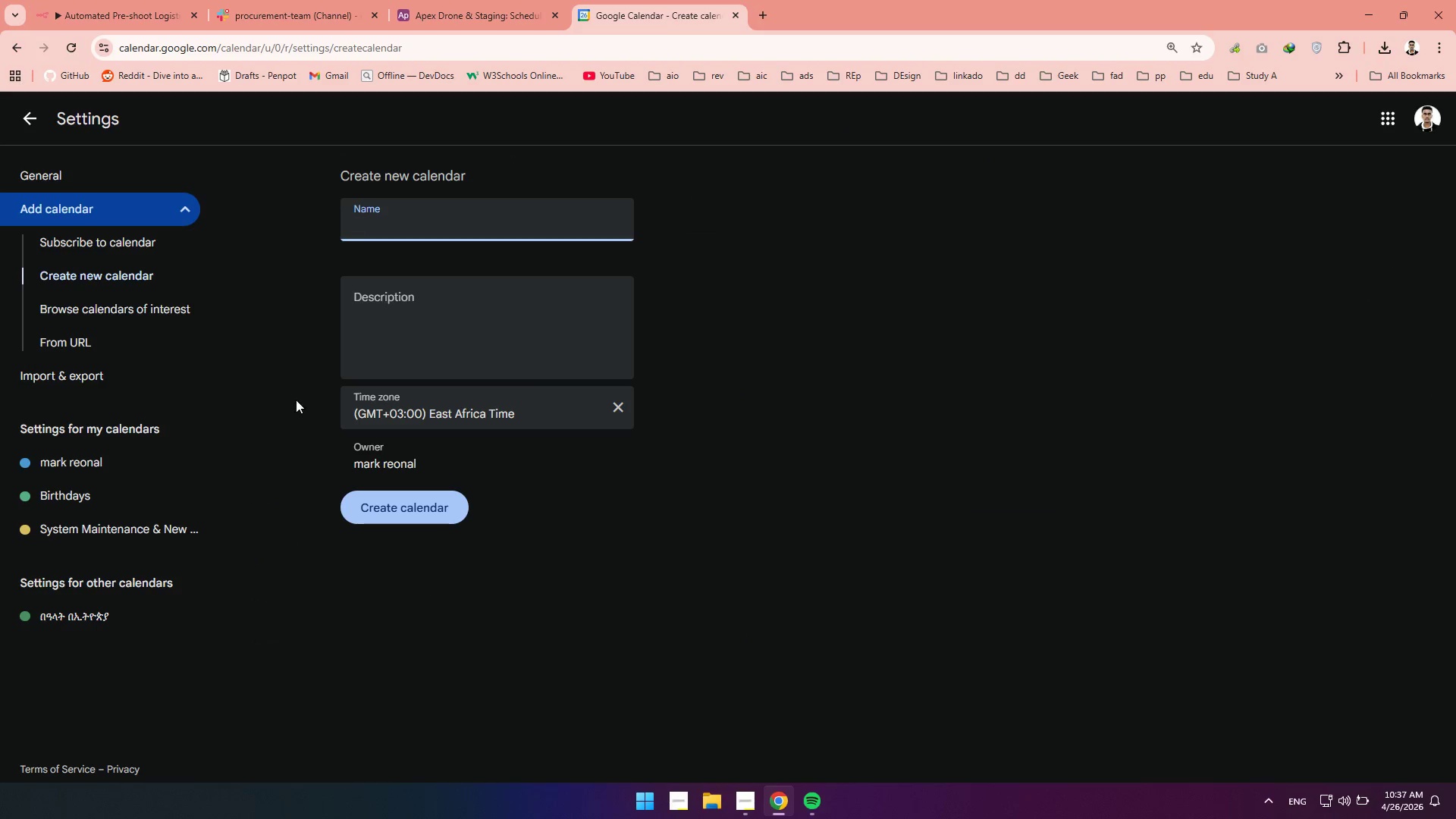 
type(Apex Drone & Staging)
 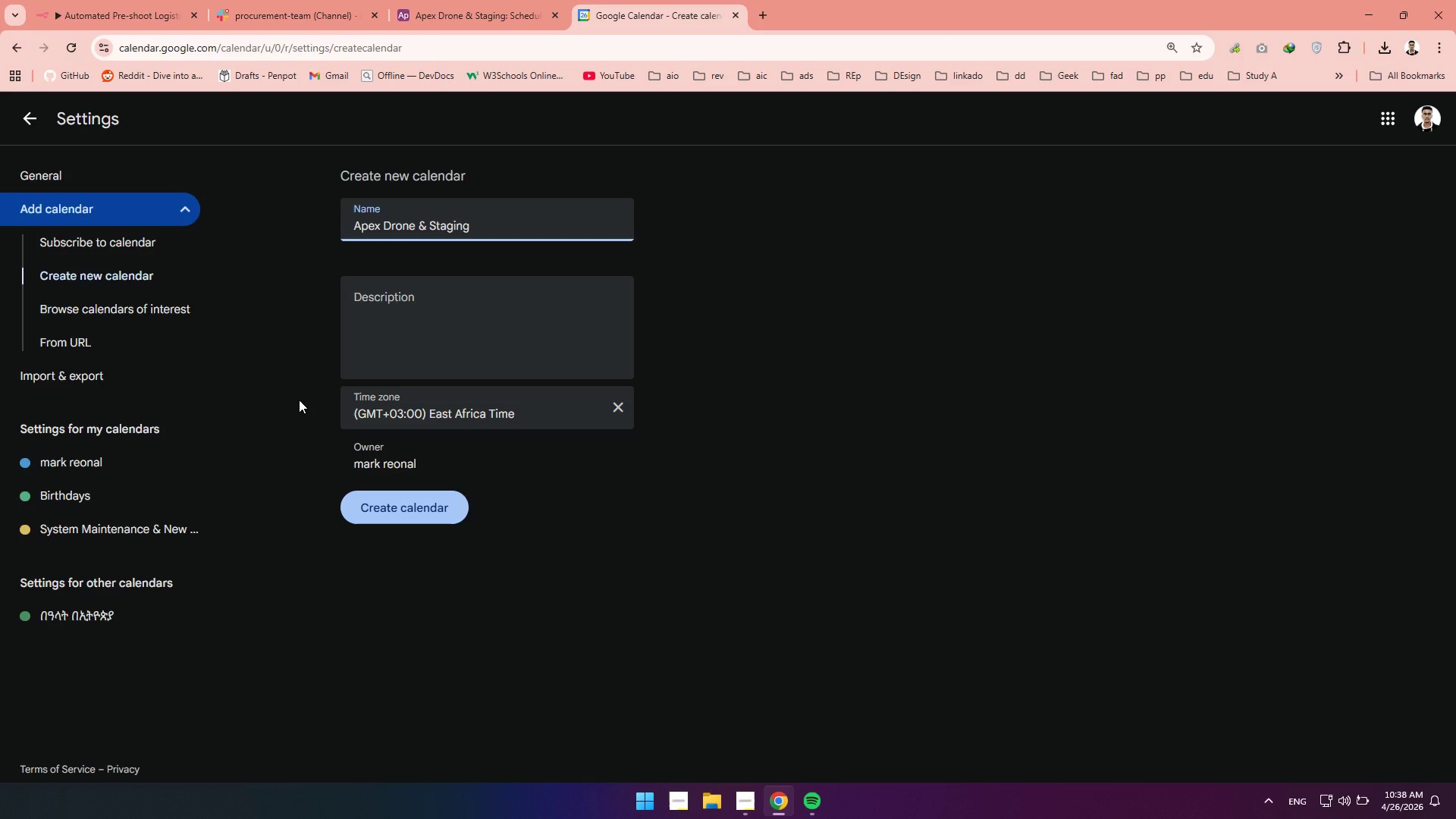 
left_click([390, 506])
 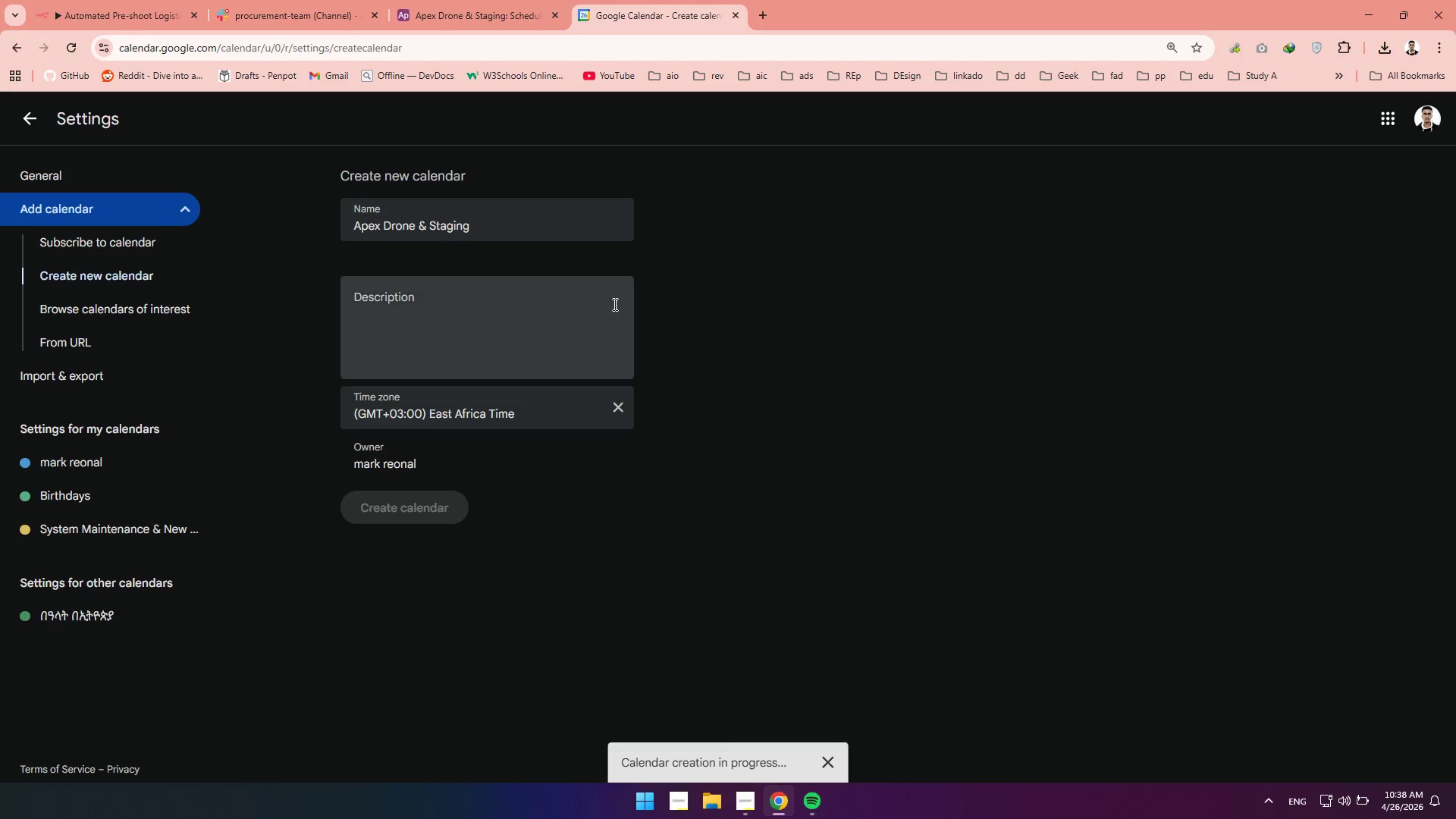 
wait(11.16)
 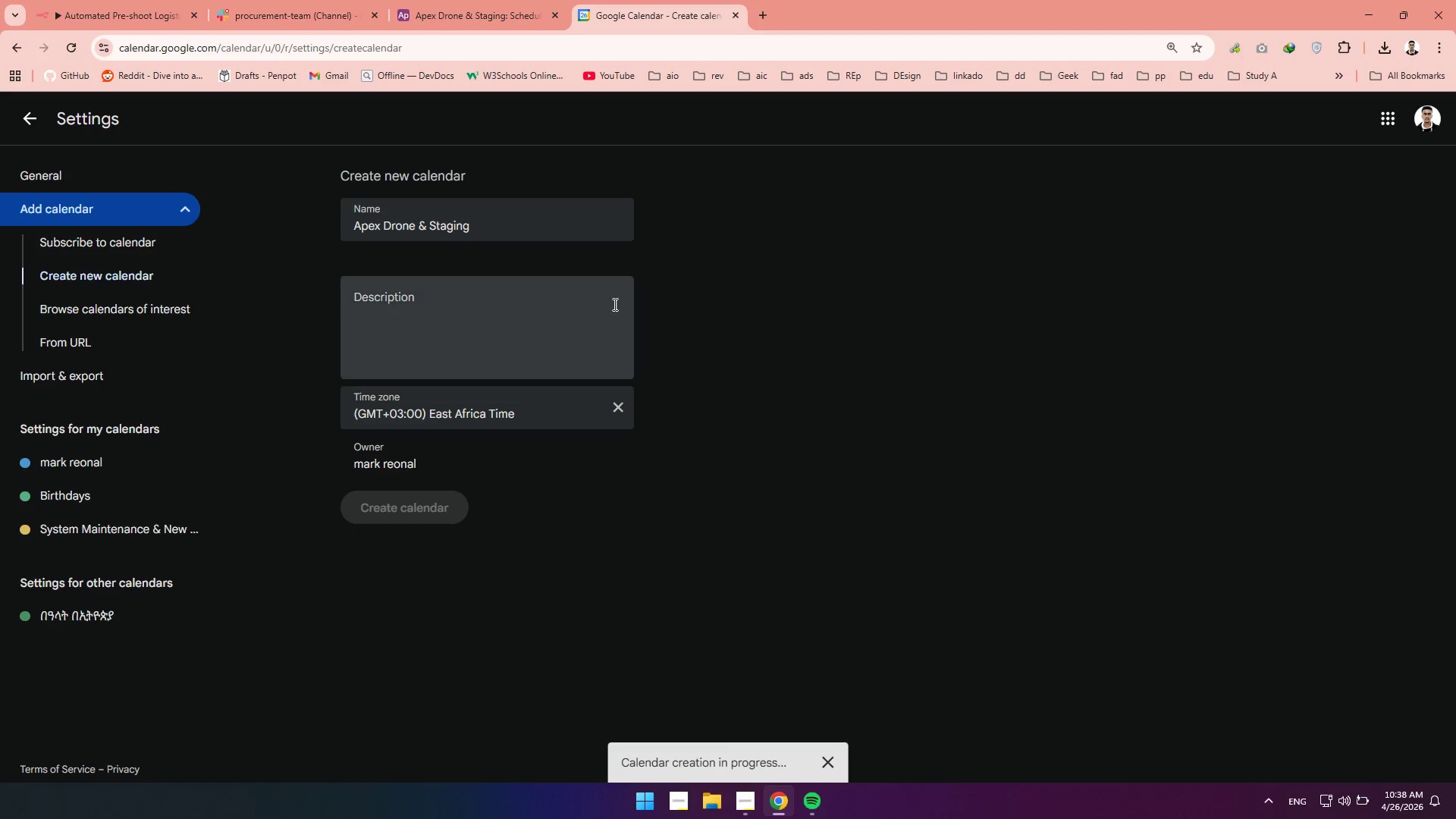 
left_click([422, 514])
 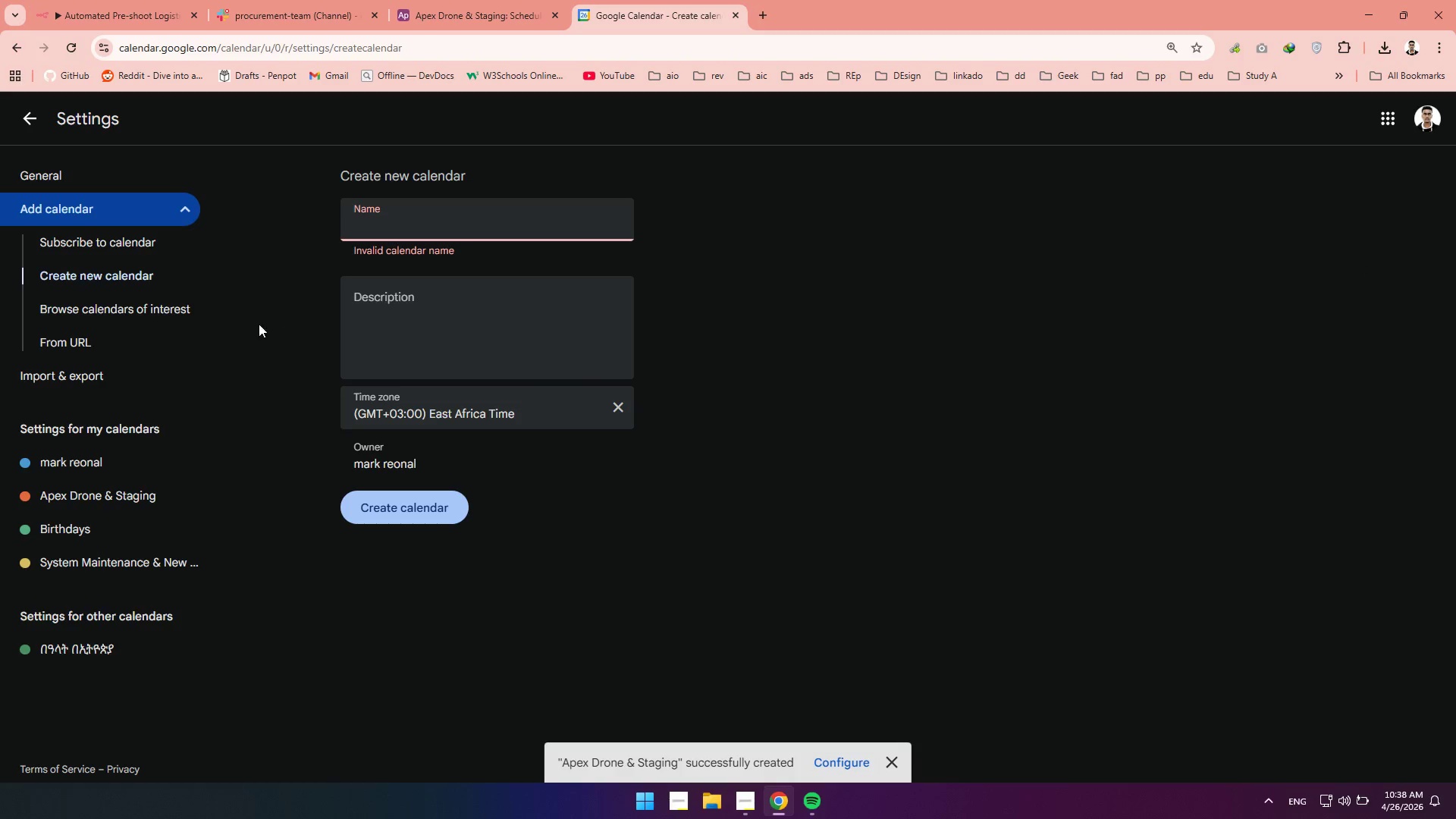 
left_click([24, 120])
 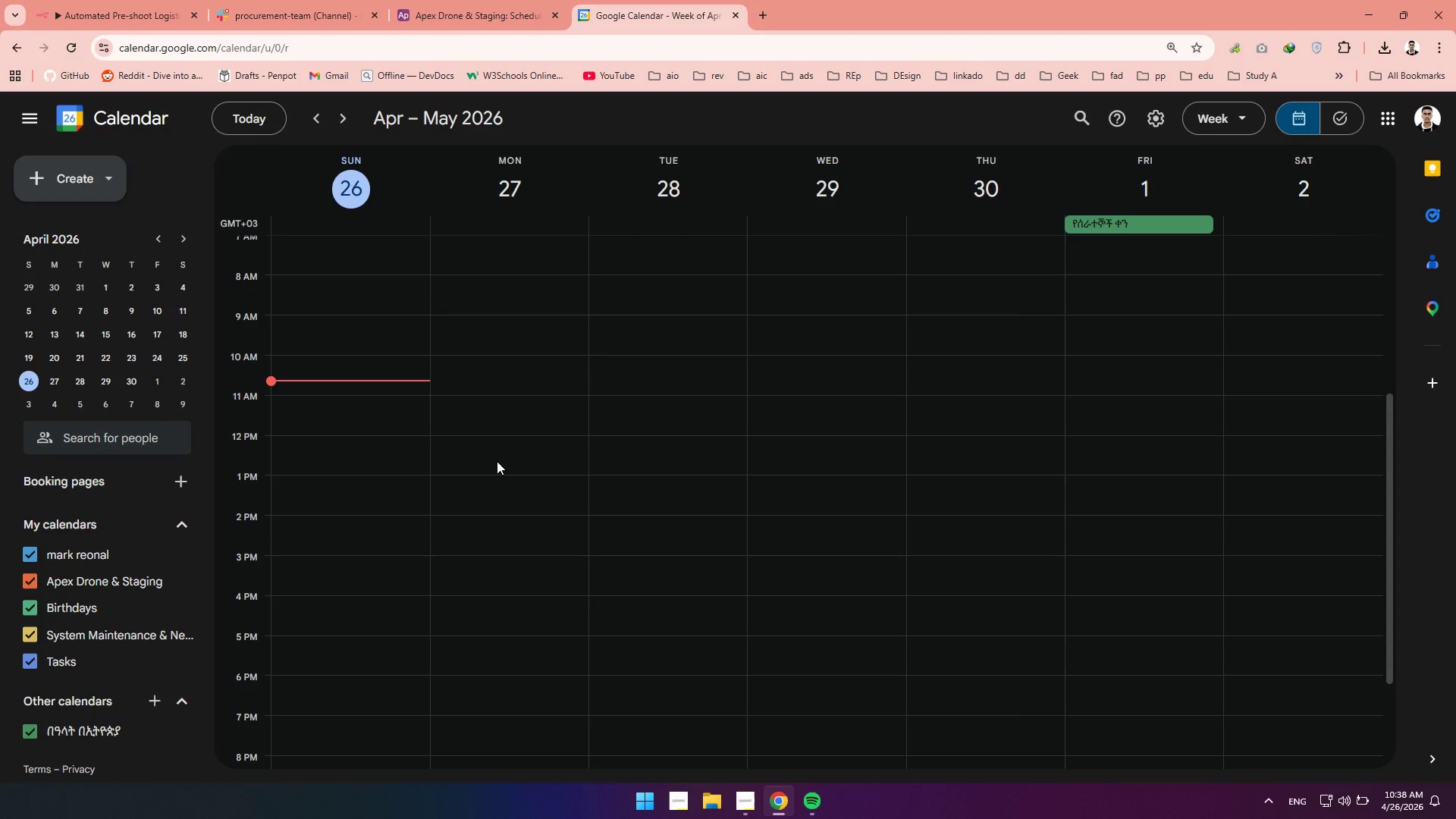 
wait(25.48)
 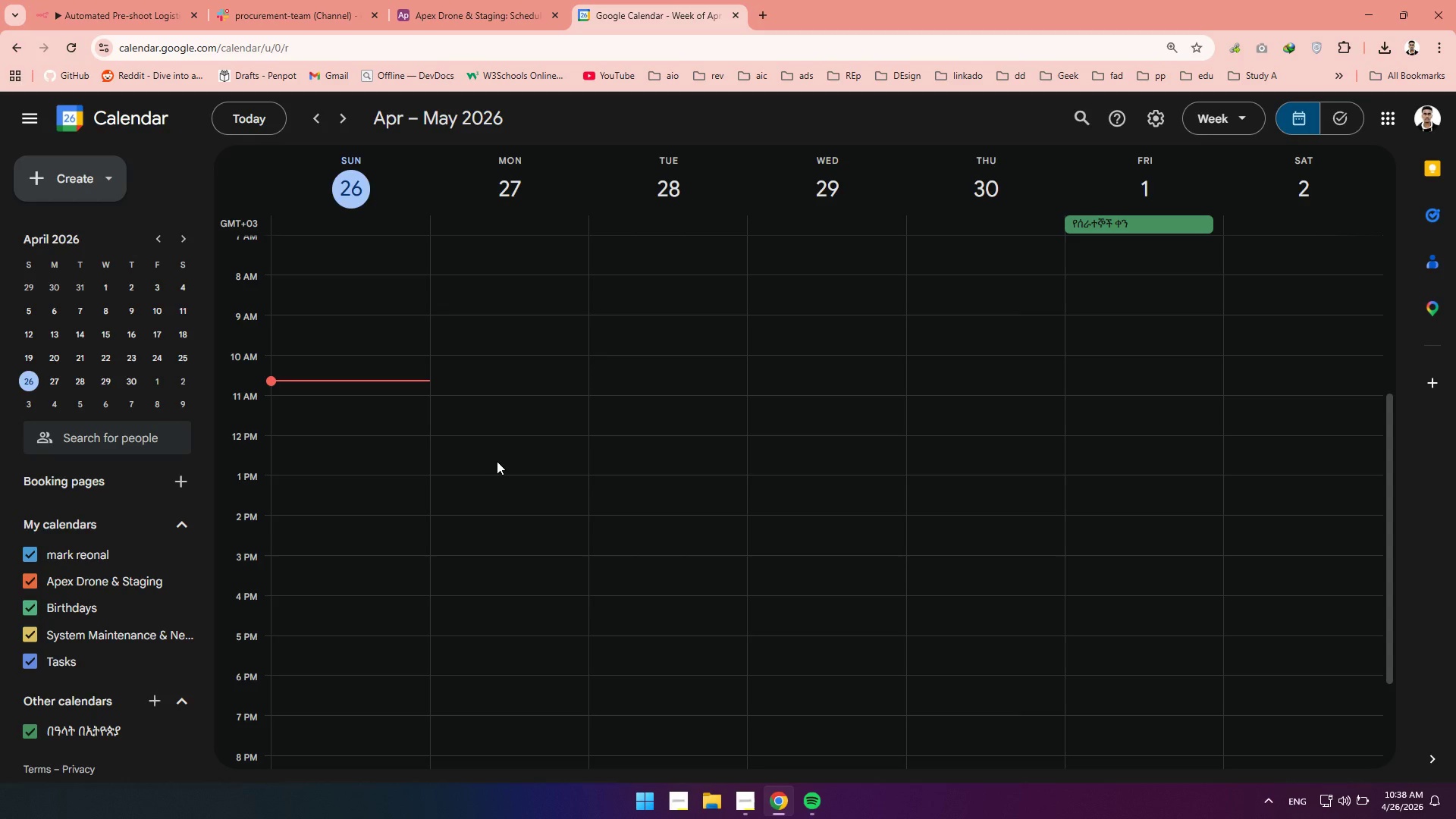 
left_click([288, 26])
 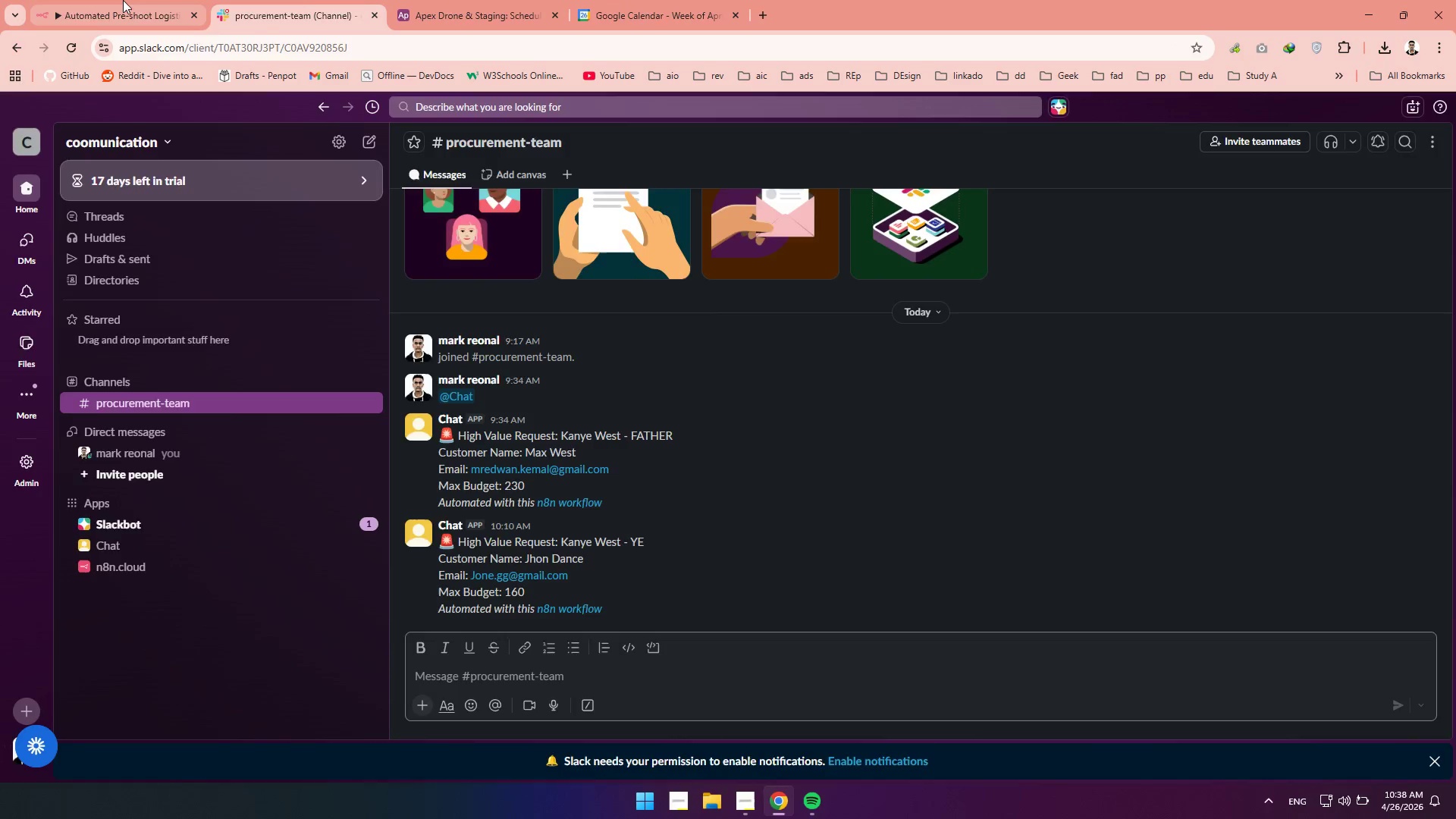 
left_click([123, 0])
 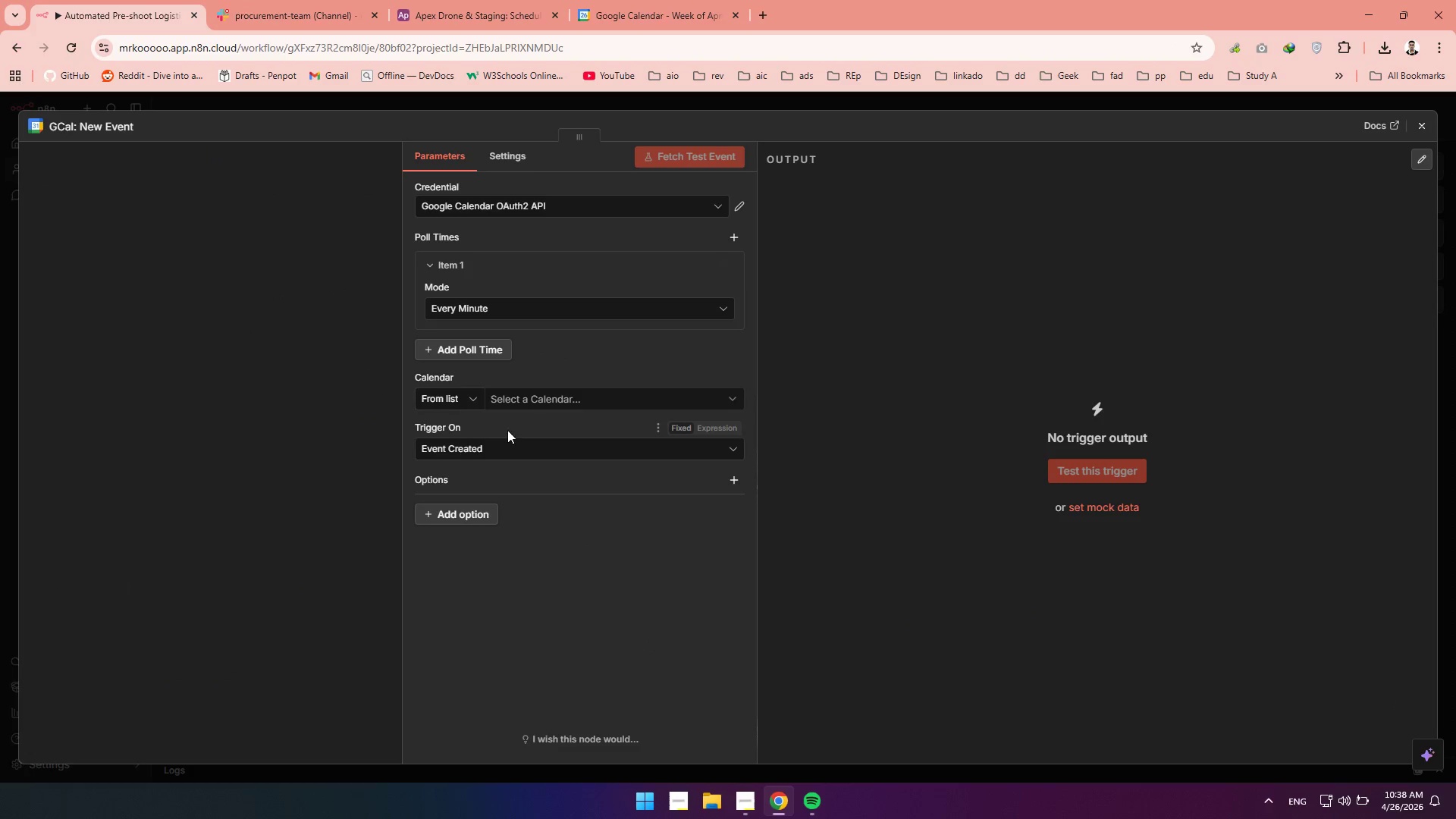 
left_click([535, 402])
 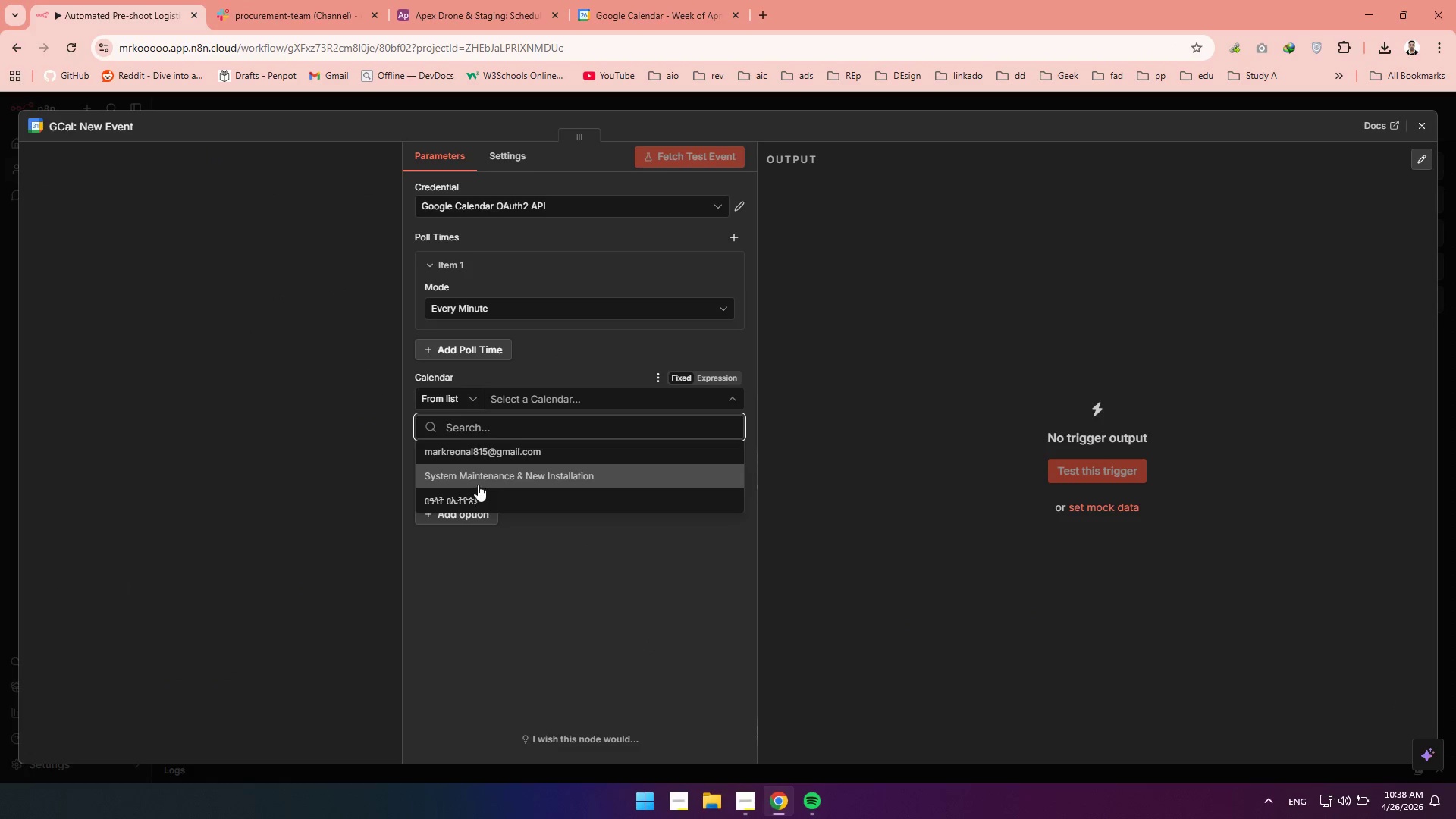 
scroll: coordinate [479, 474], scroll_direction: down, amount: 1.0
 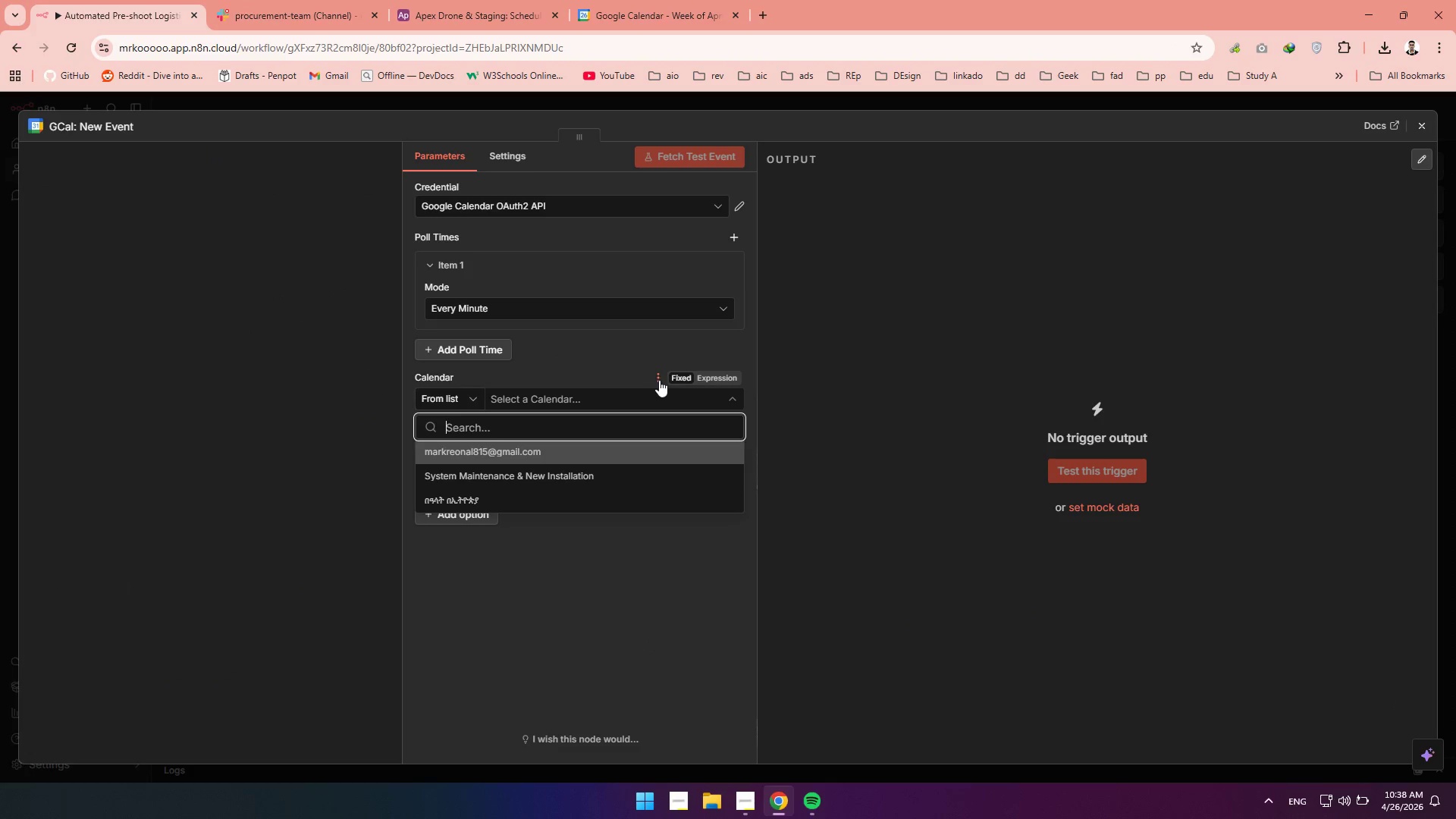 
left_click([659, 380])
 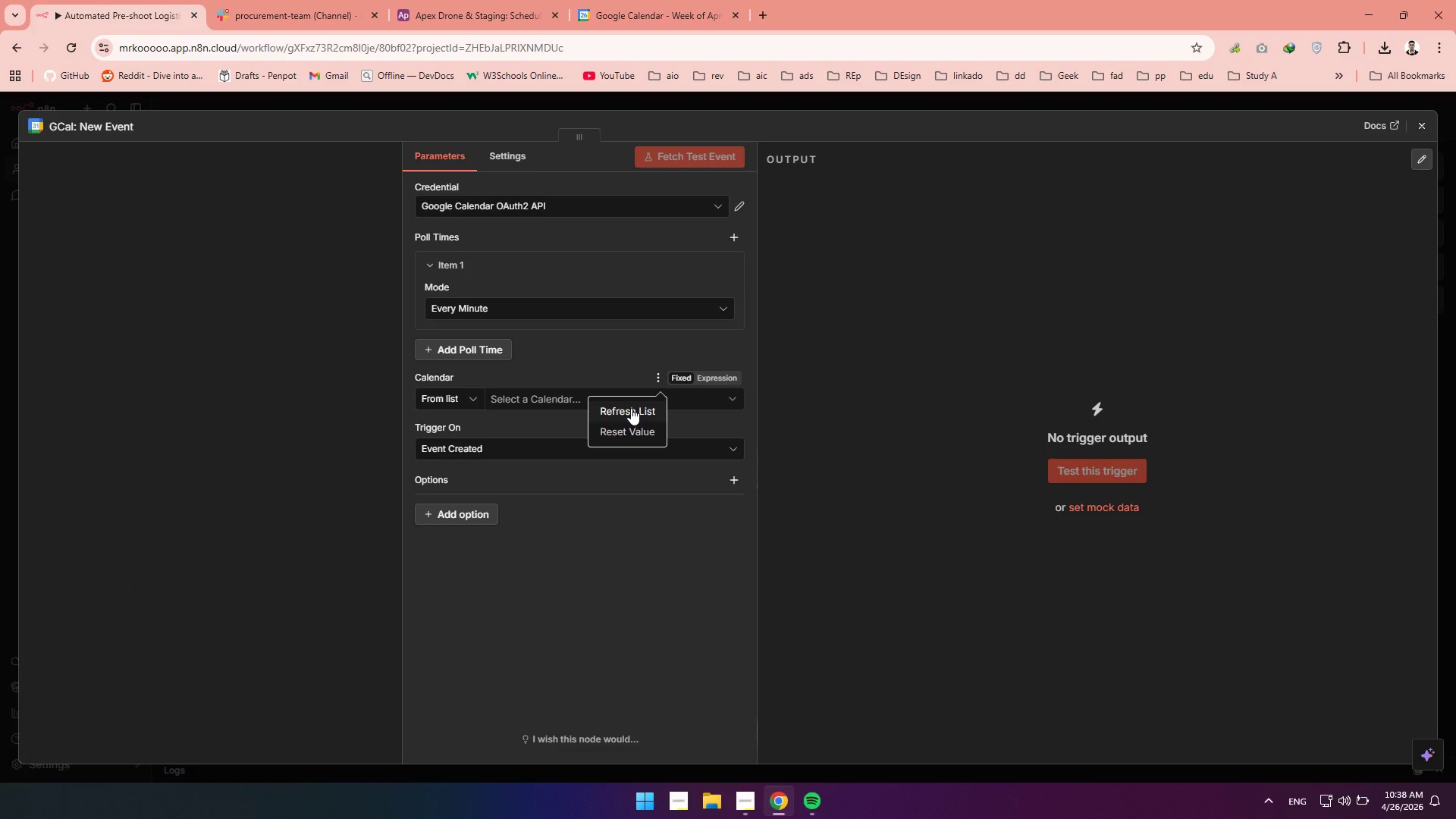 
left_click([631, 409])
 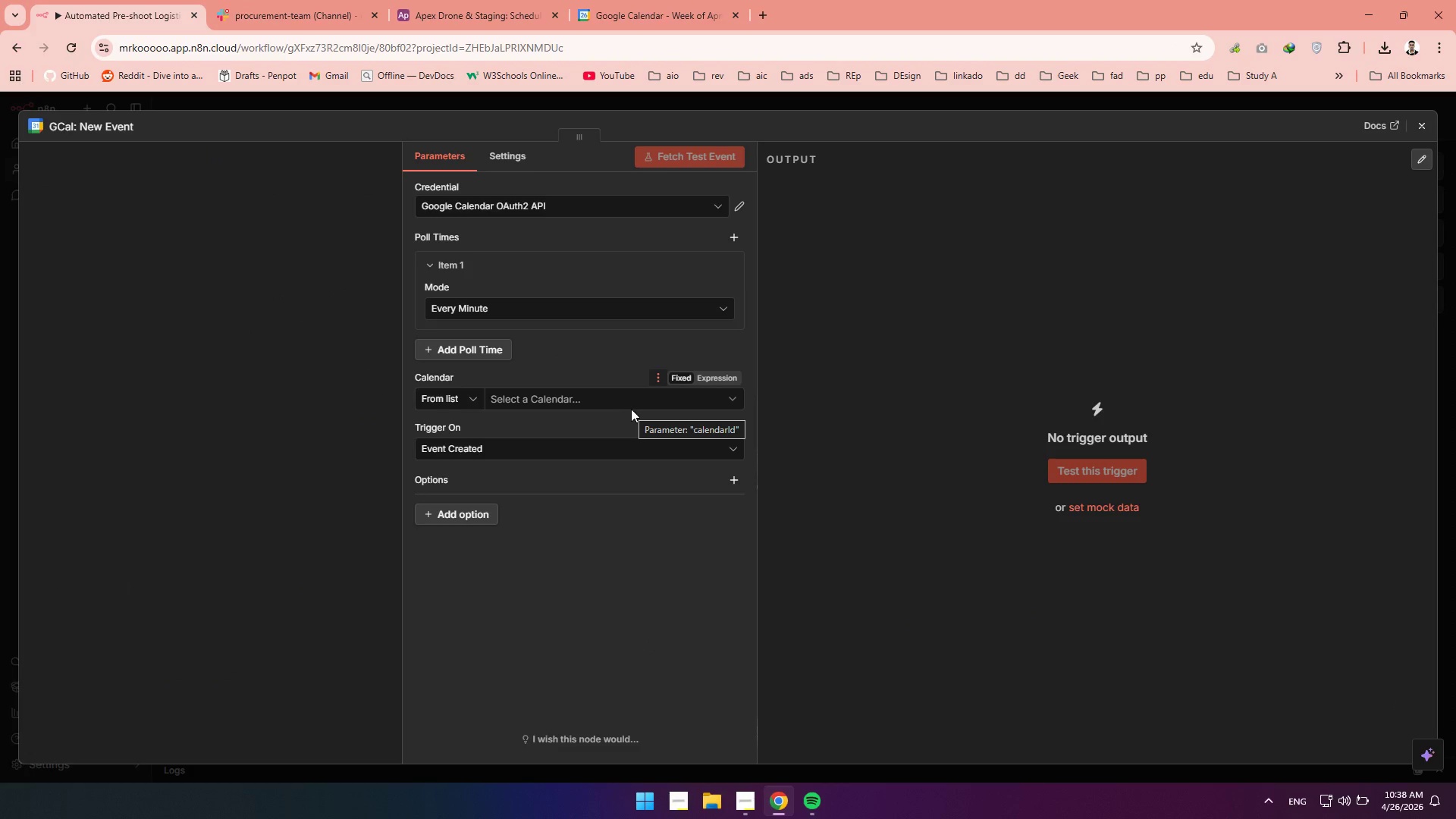 
left_click([568, 391])
 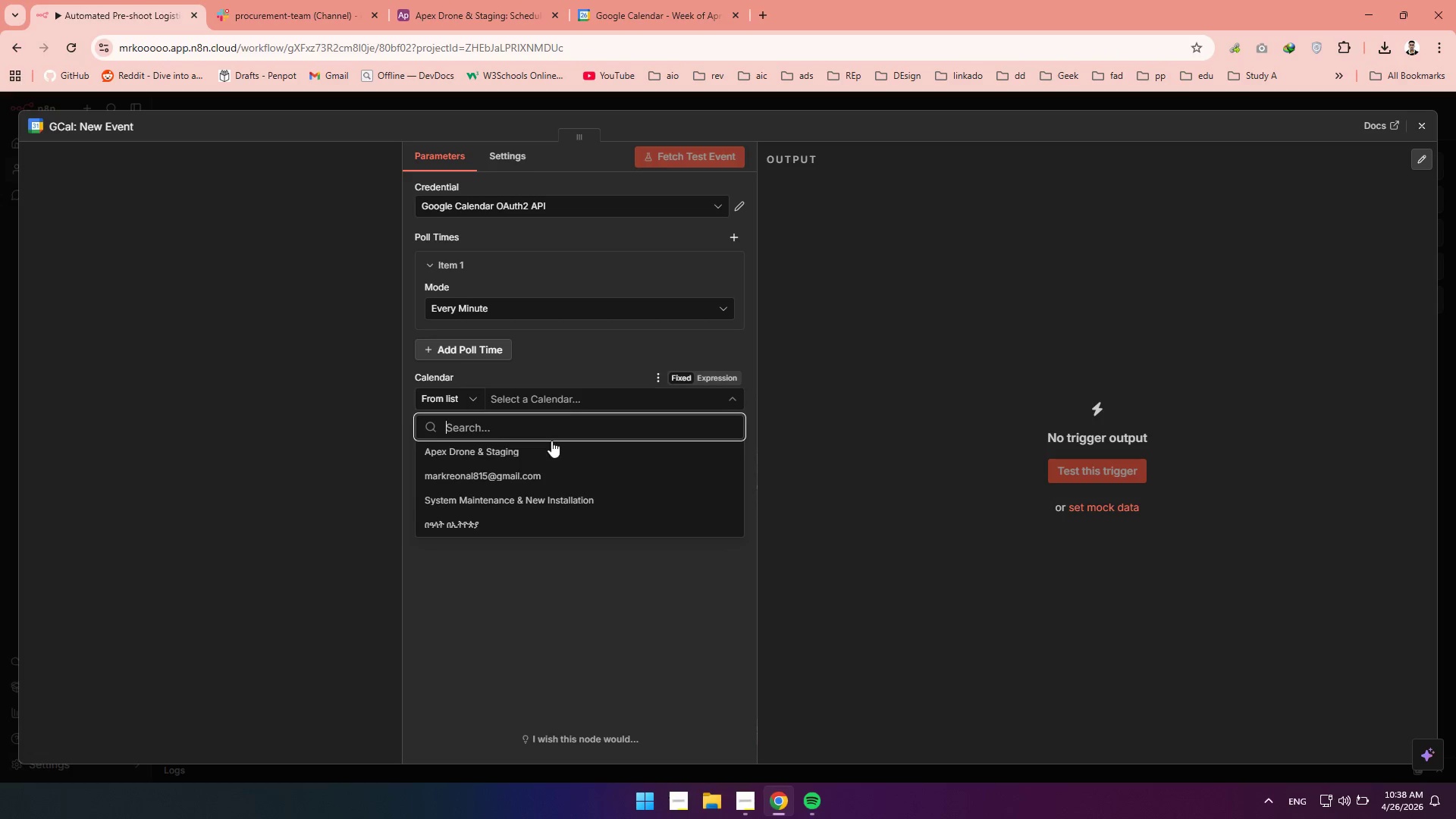 
left_click([529, 447])
 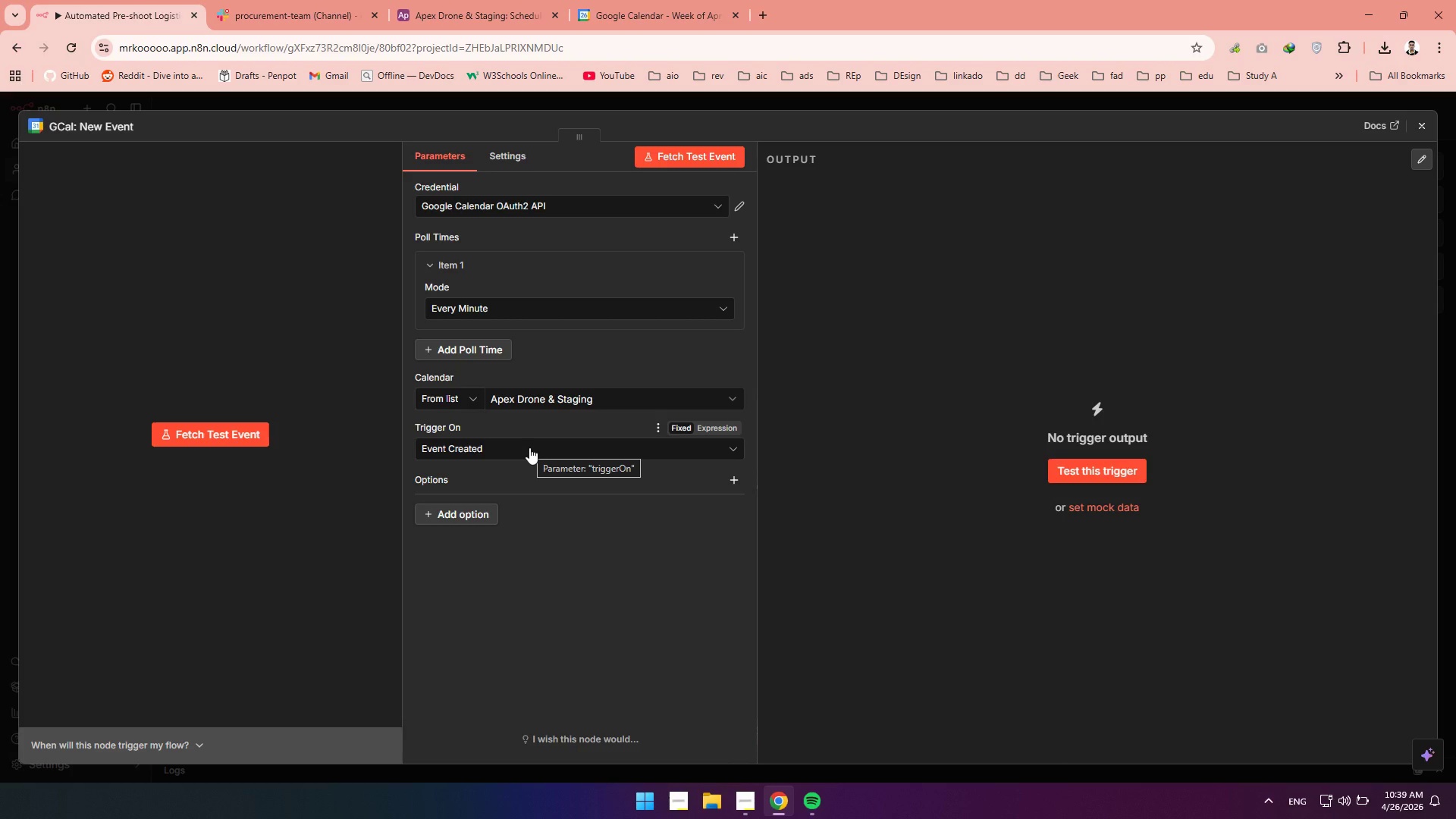 
left_click([529, 447])
 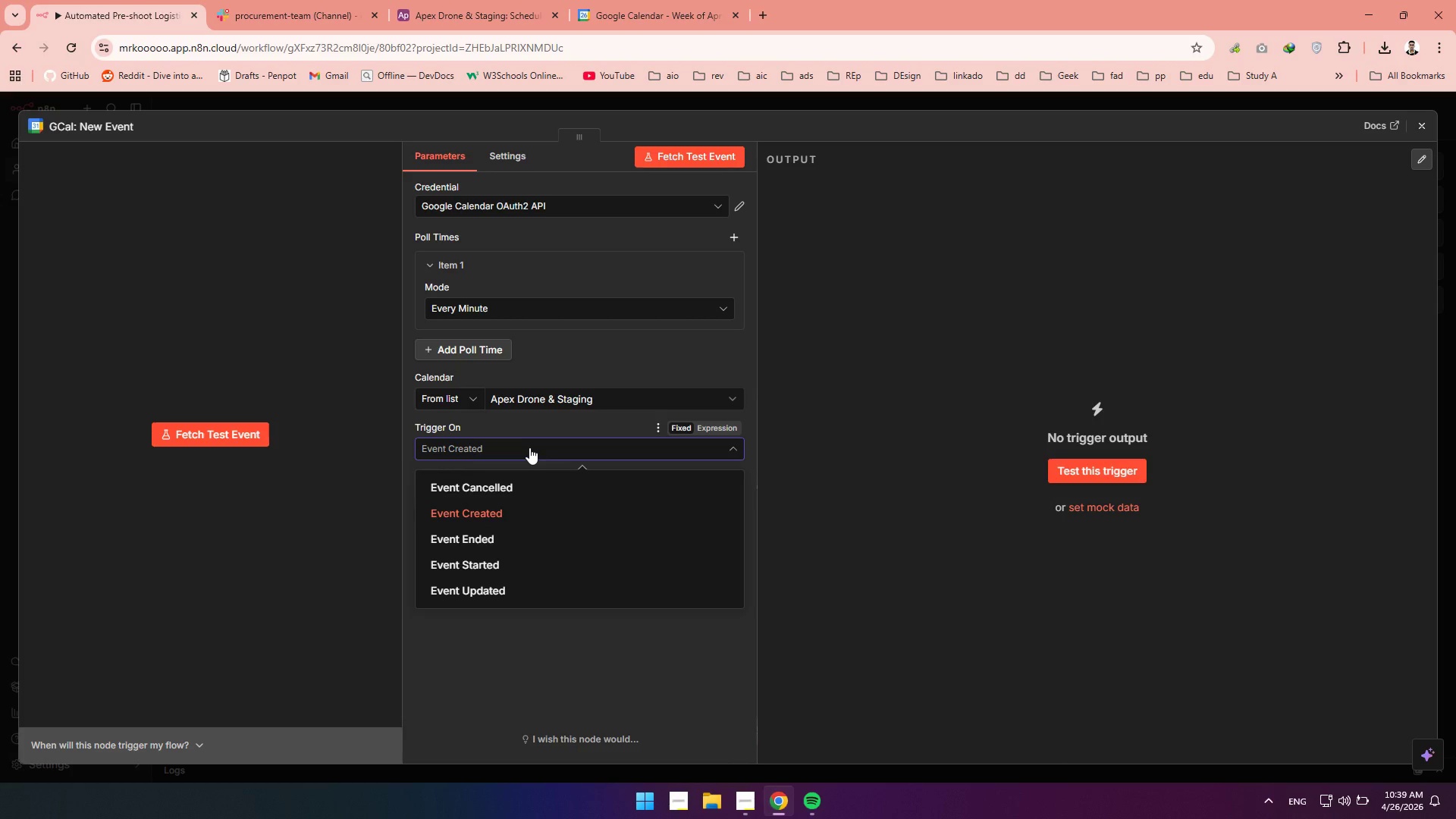 
left_click([529, 447])
 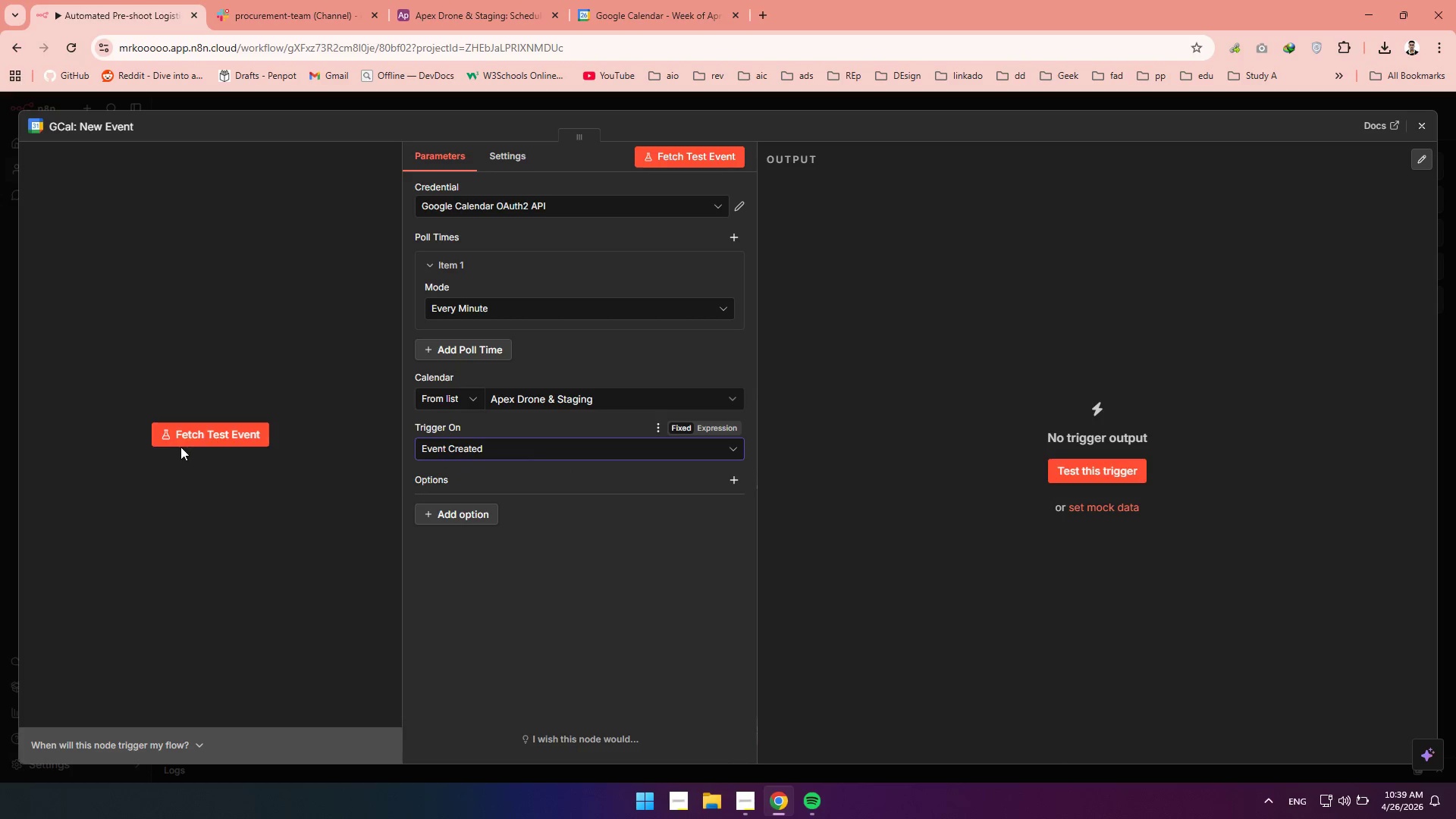 
left_click([180, 441])
 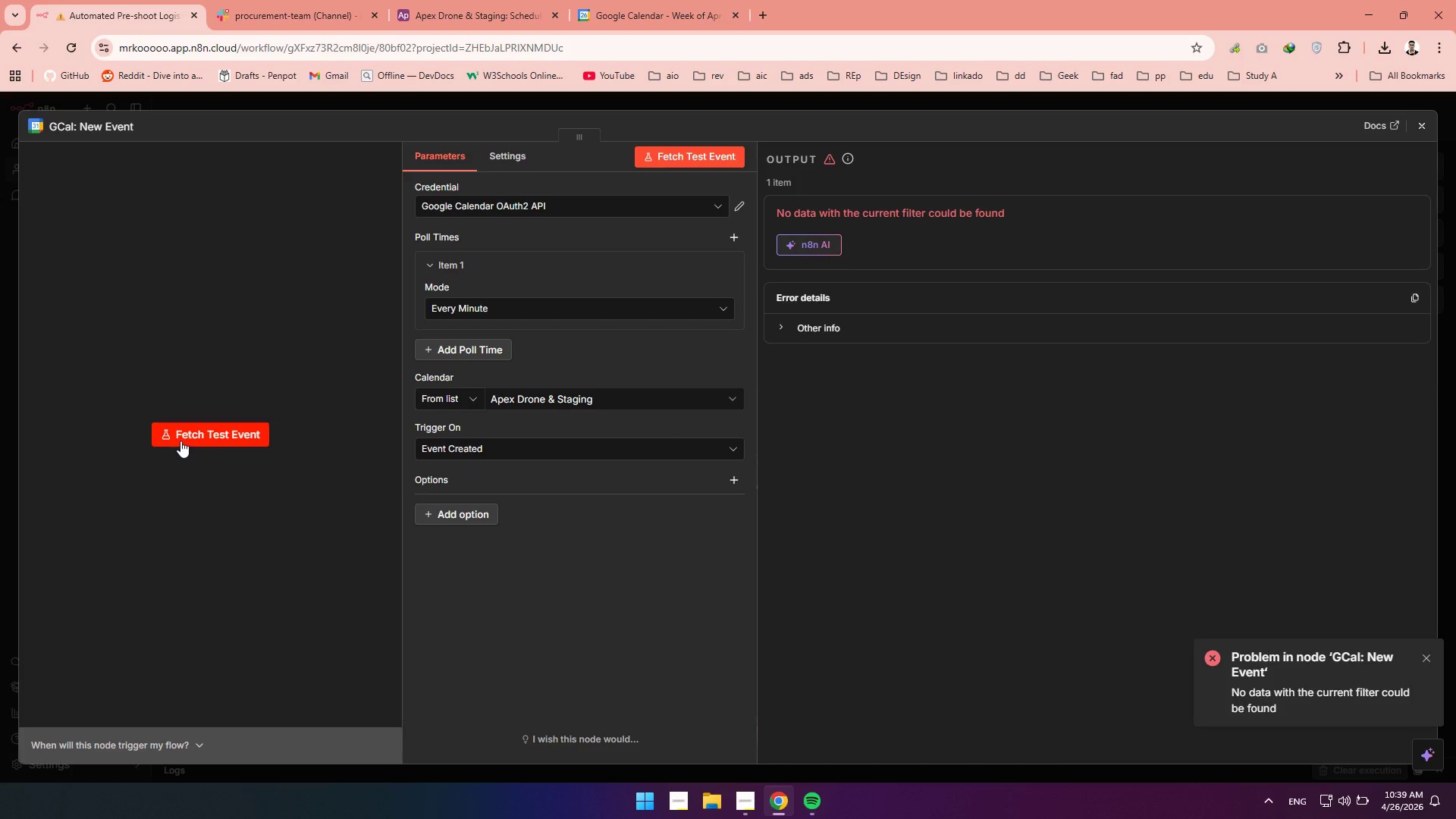 
mouse_move([422, 21])
 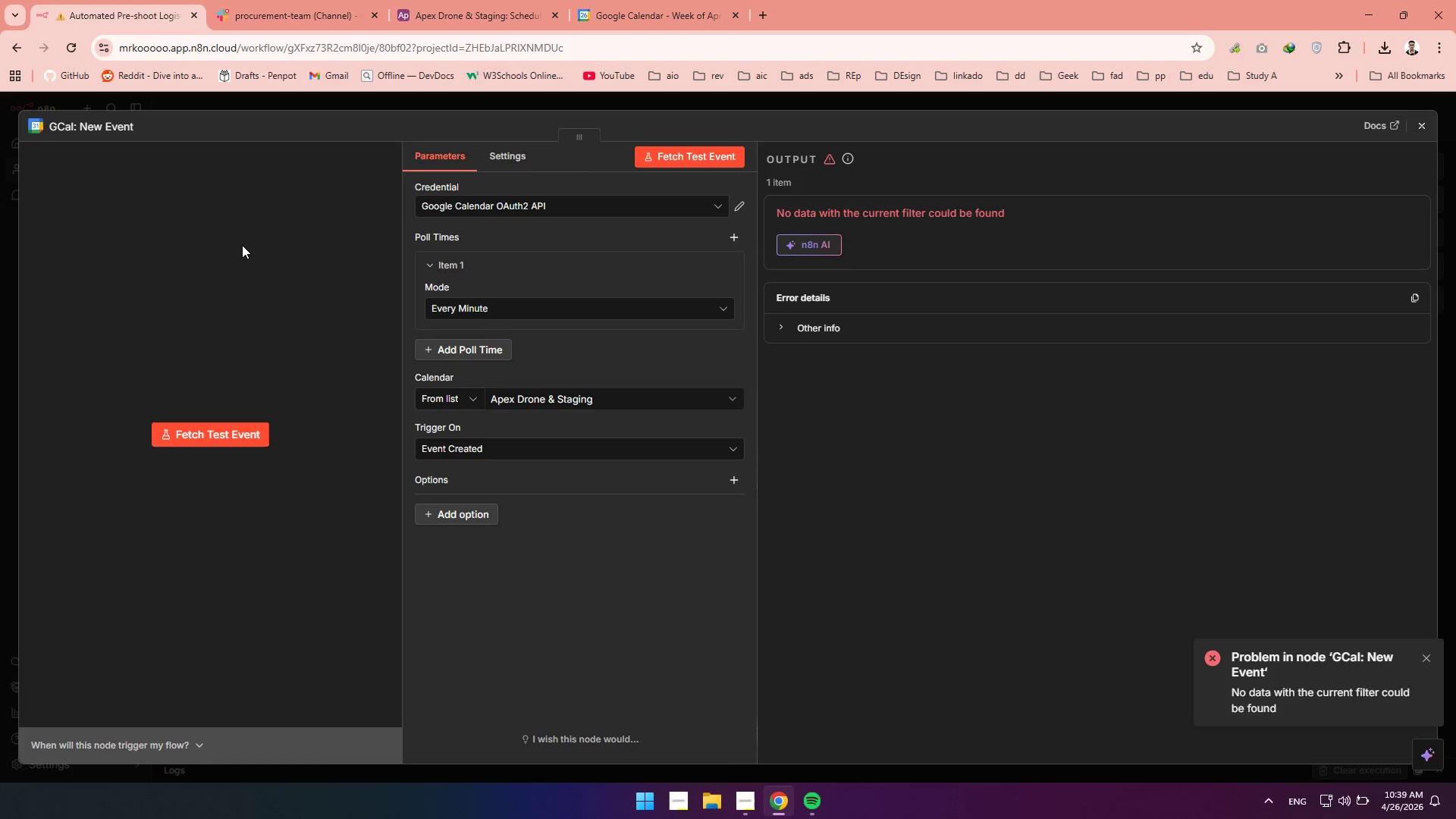 
left_click([242, 245])
 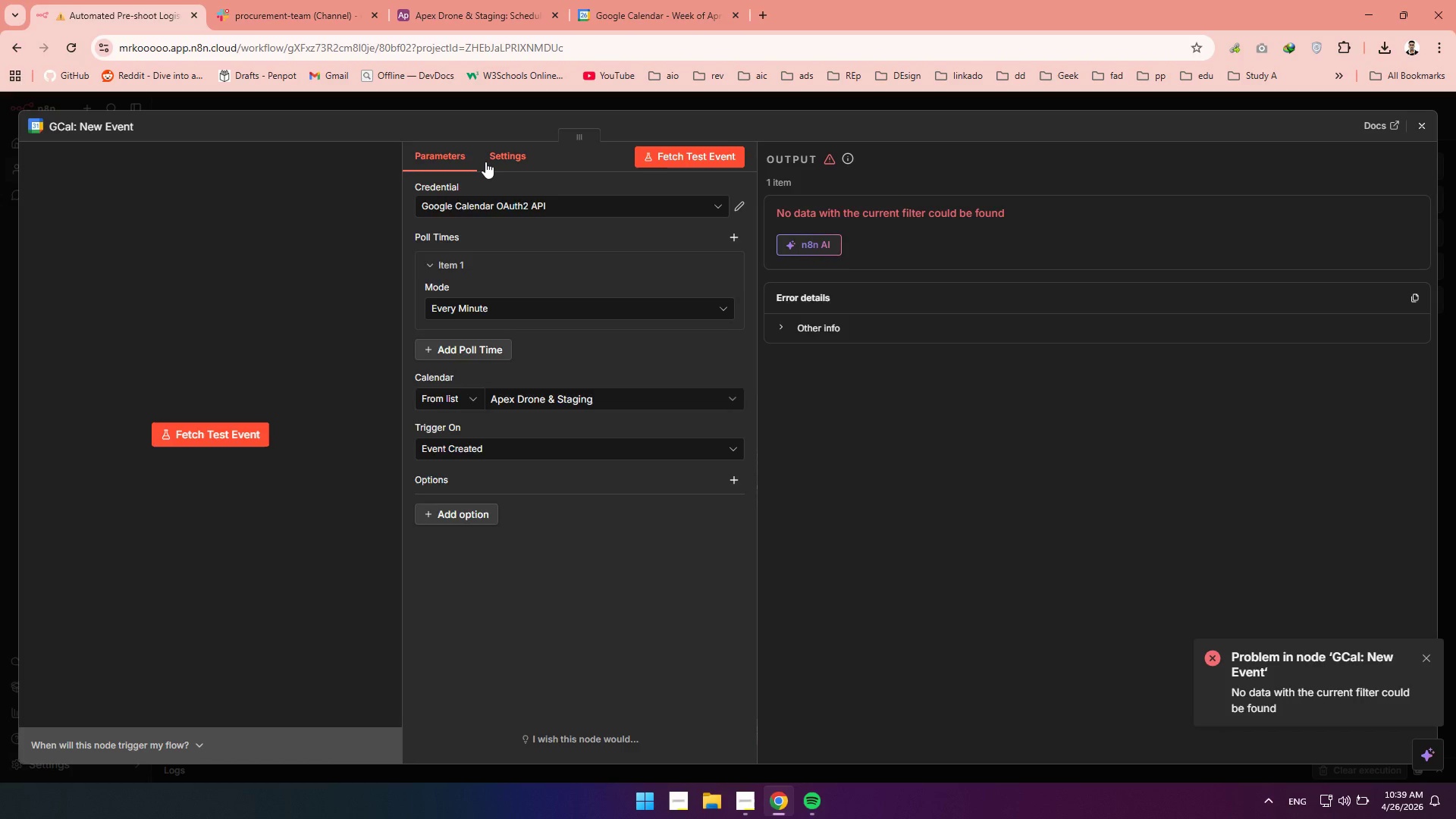 
left_click([485, 162])
 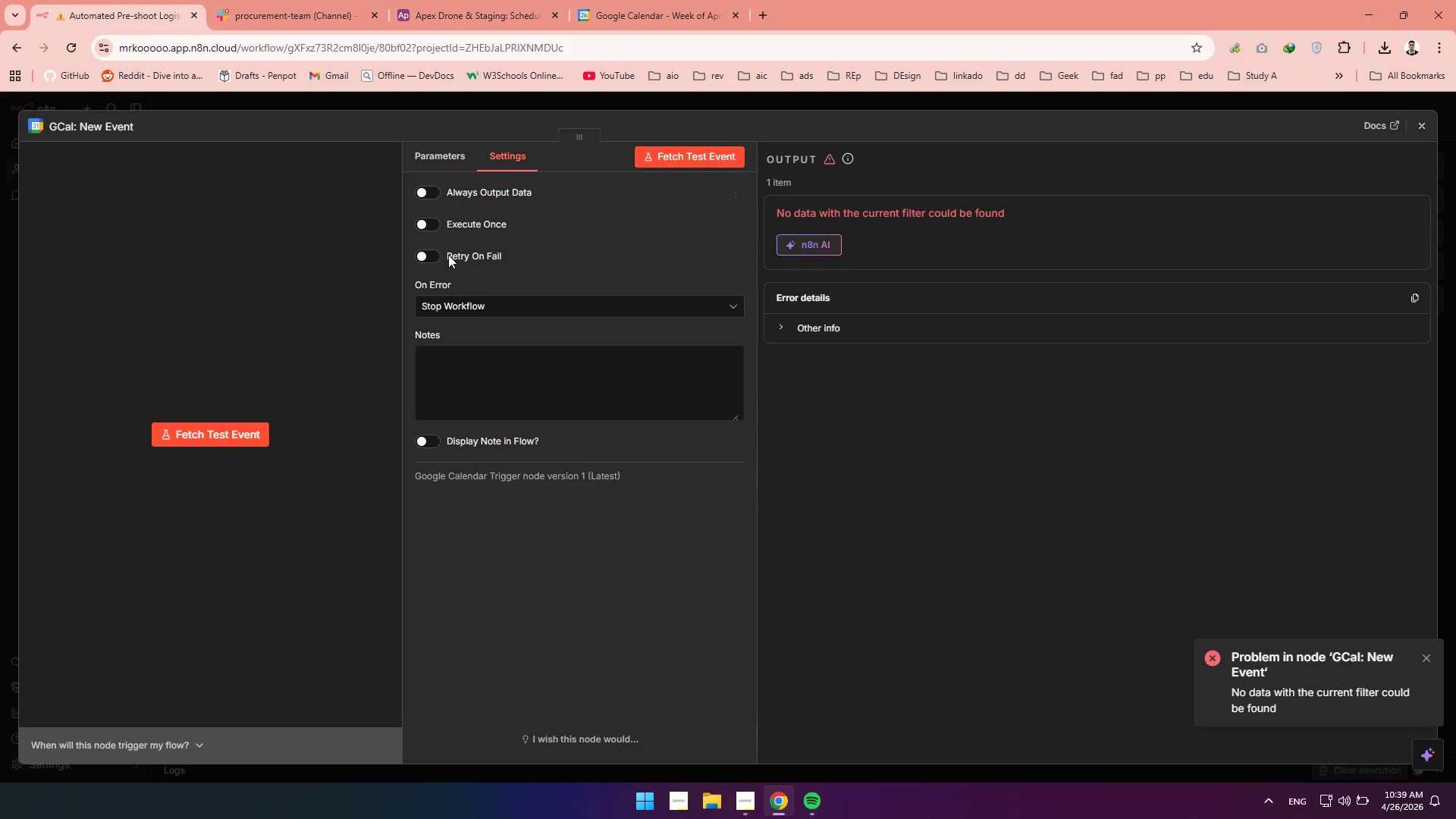 
left_click([435, 263])
 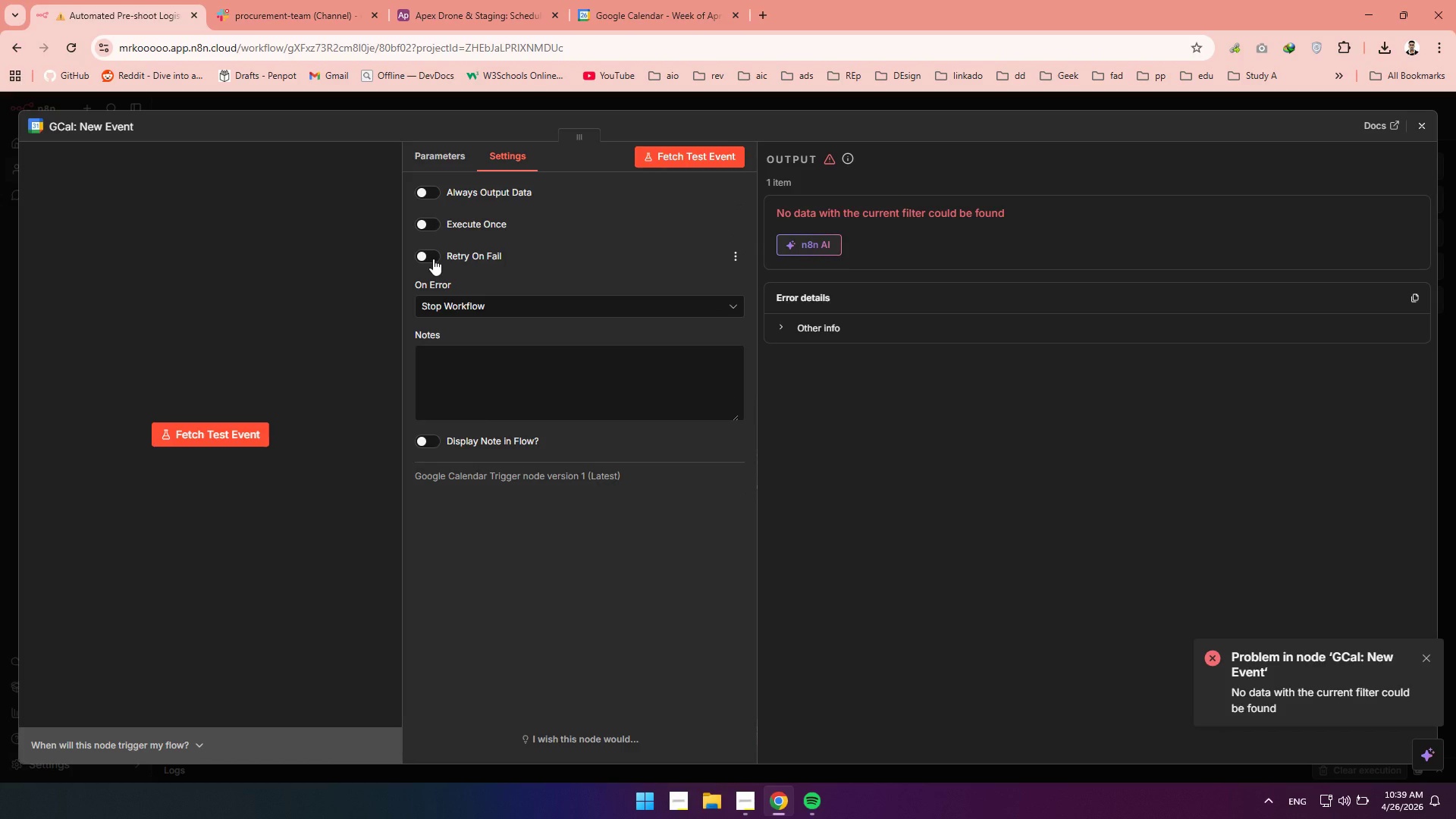 
left_click([433, 259])
 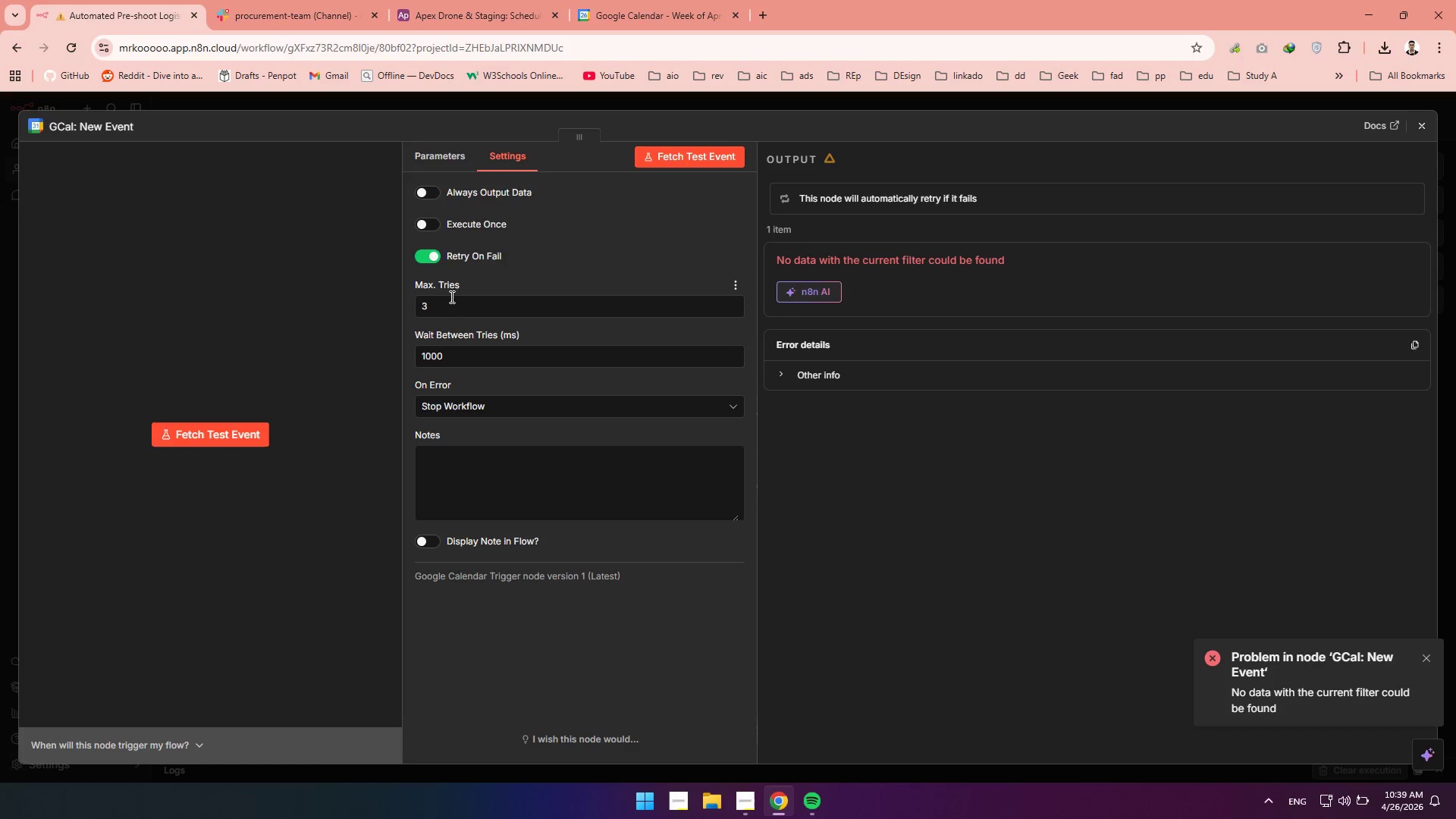 
left_click([450, 297])
 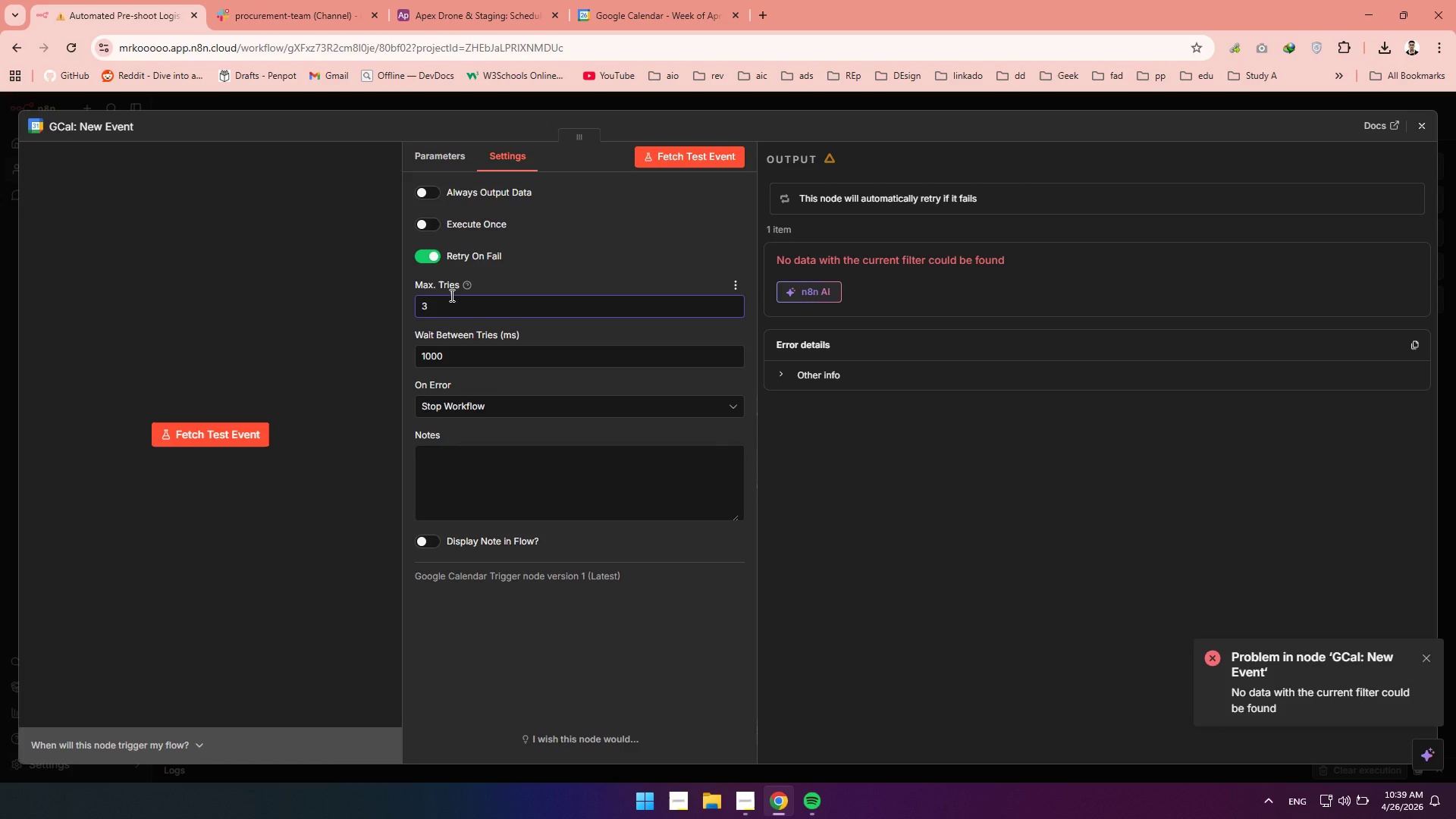 
wait(6.41)
 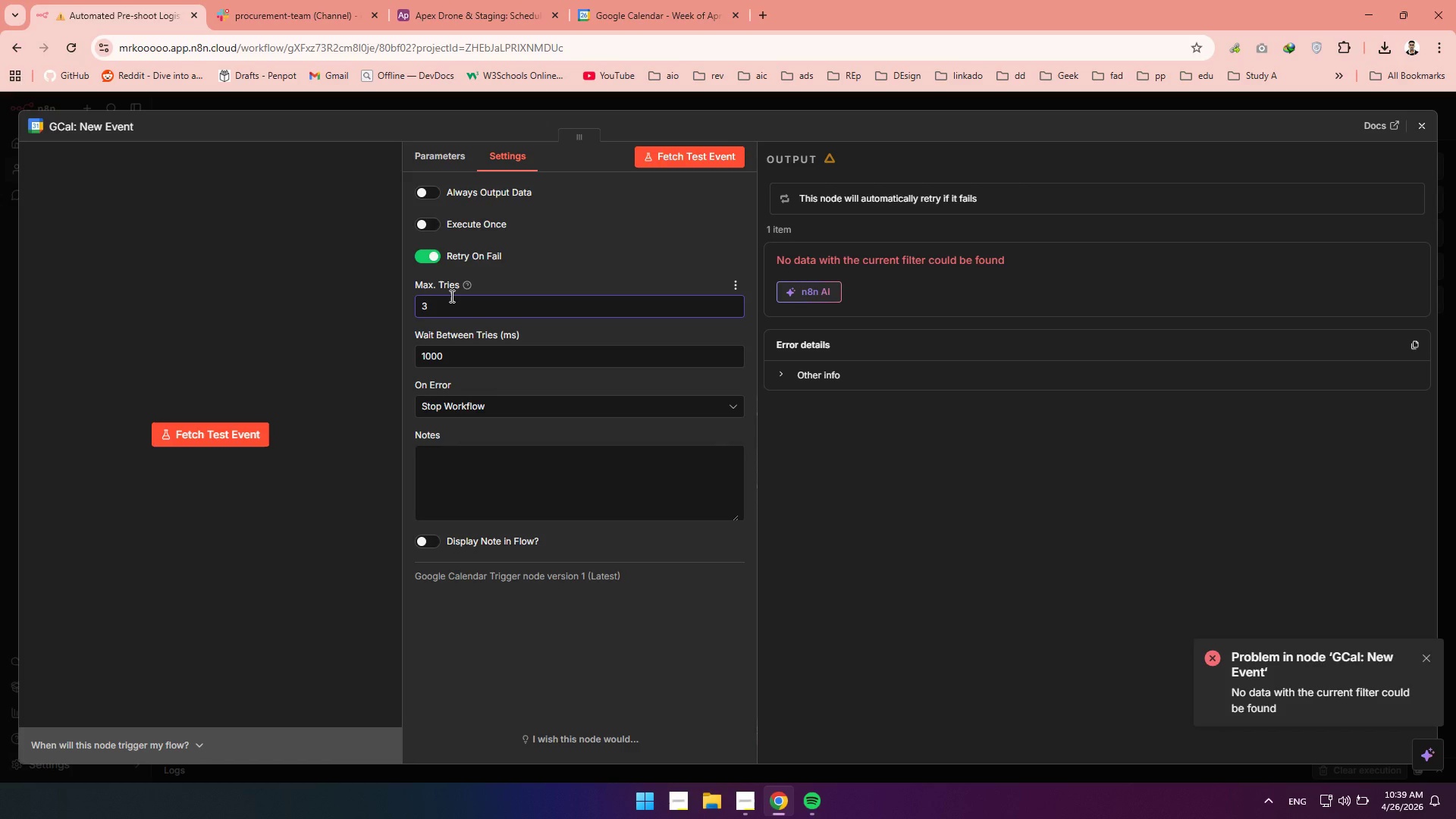 
left_click([422, 256])
 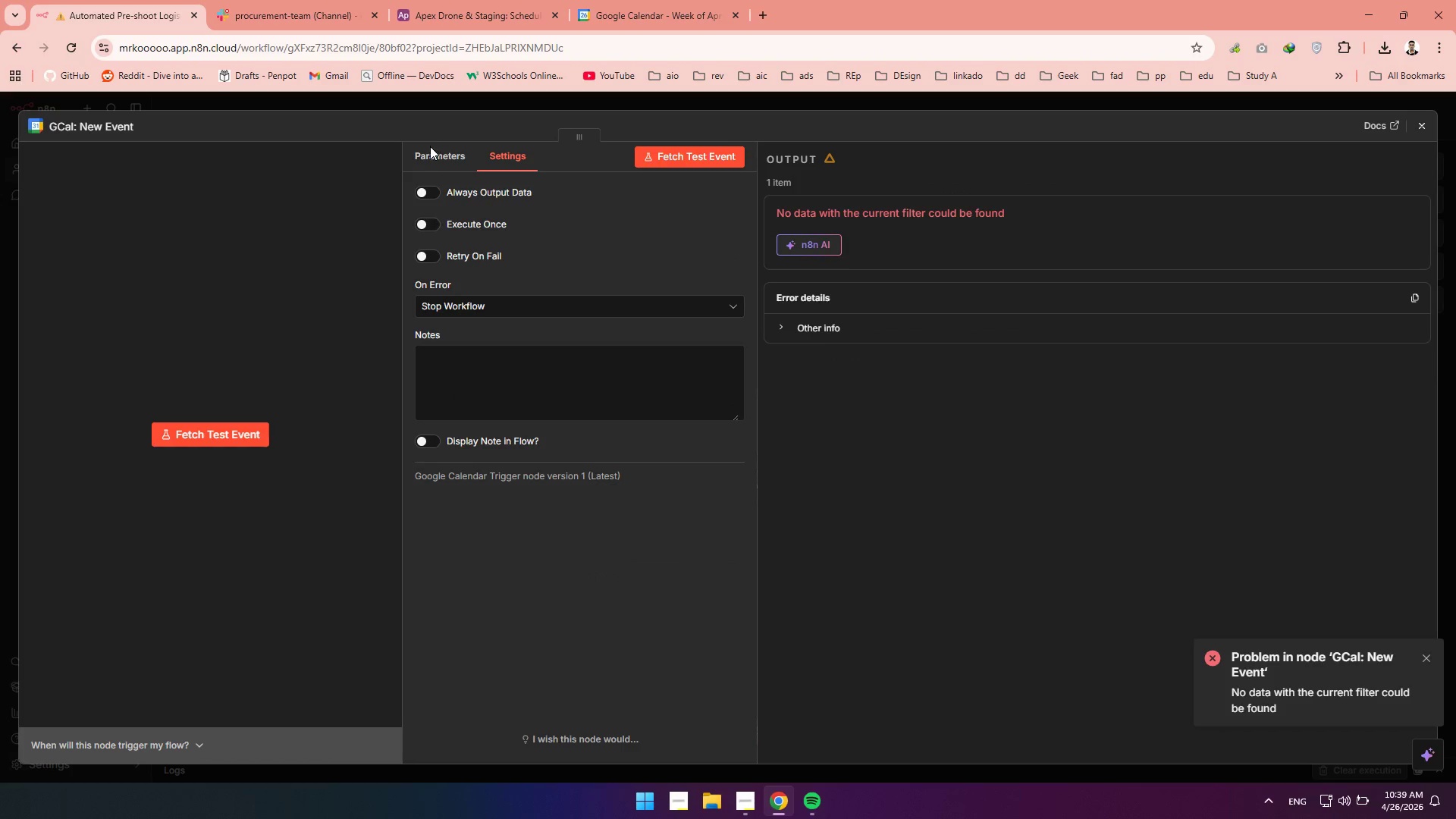 
left_click([430, 150])
 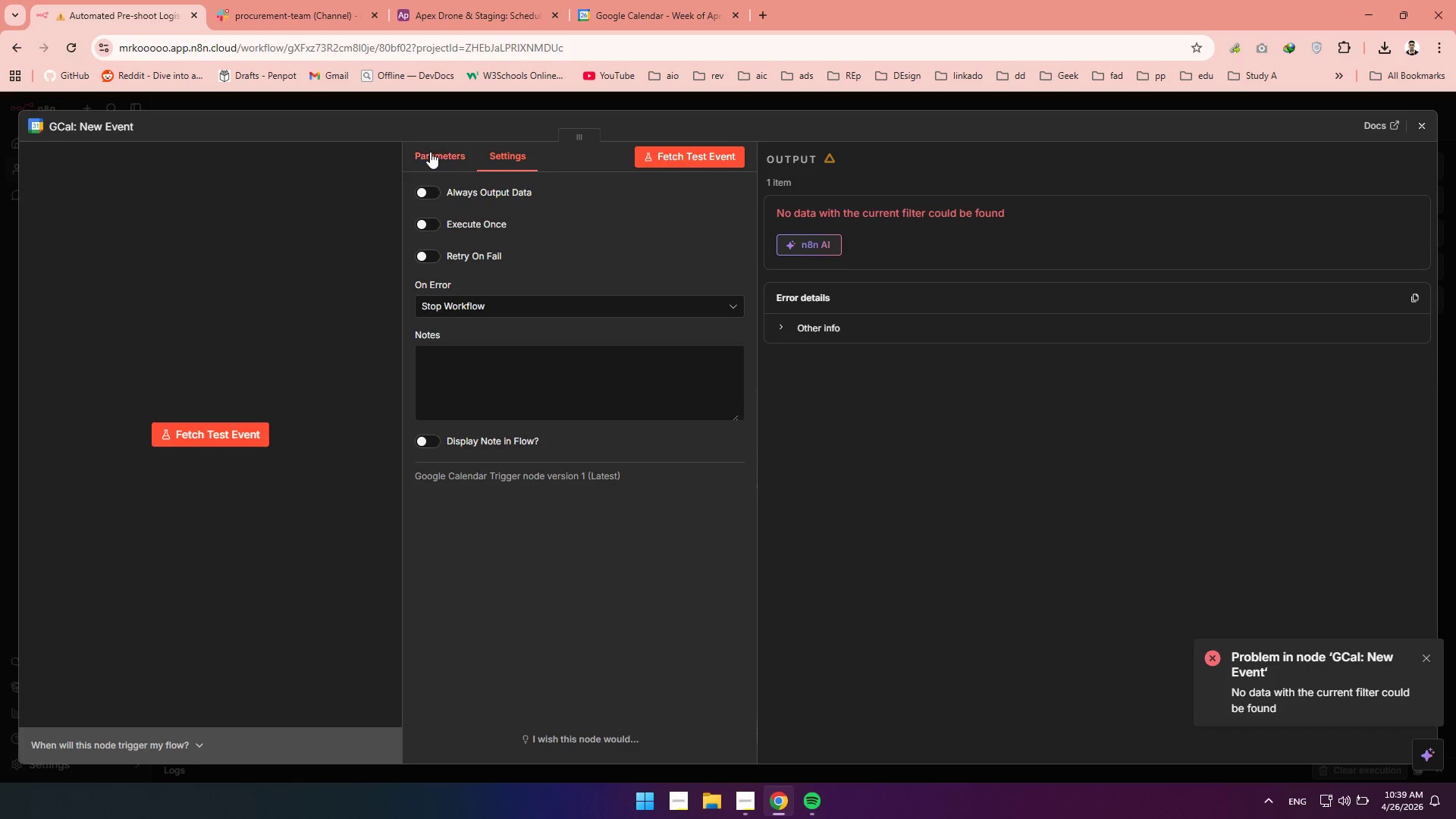 
left_click([430, 152])
 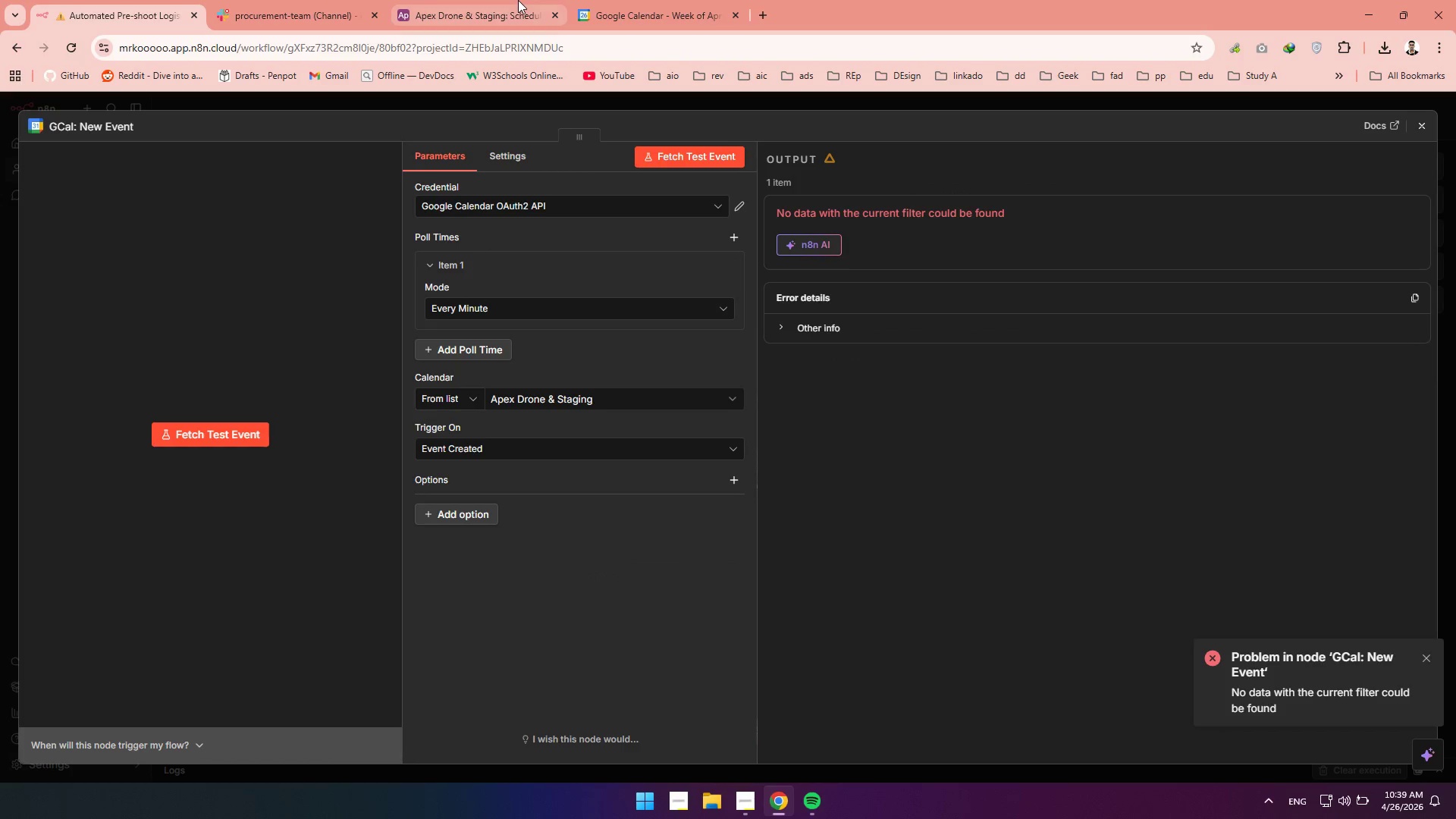 
left_click([584, 7])
 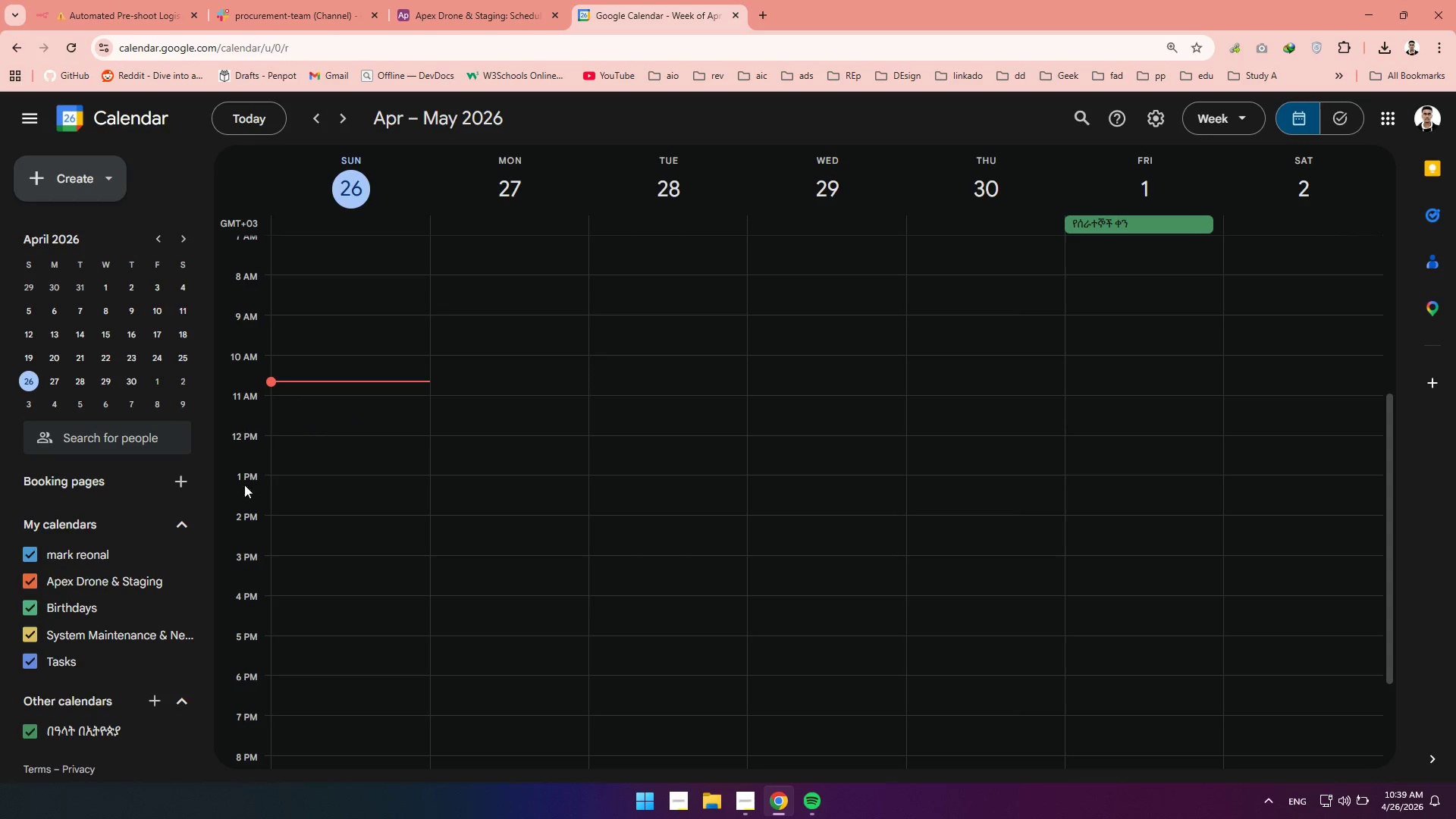 
left_click([296, 419])
 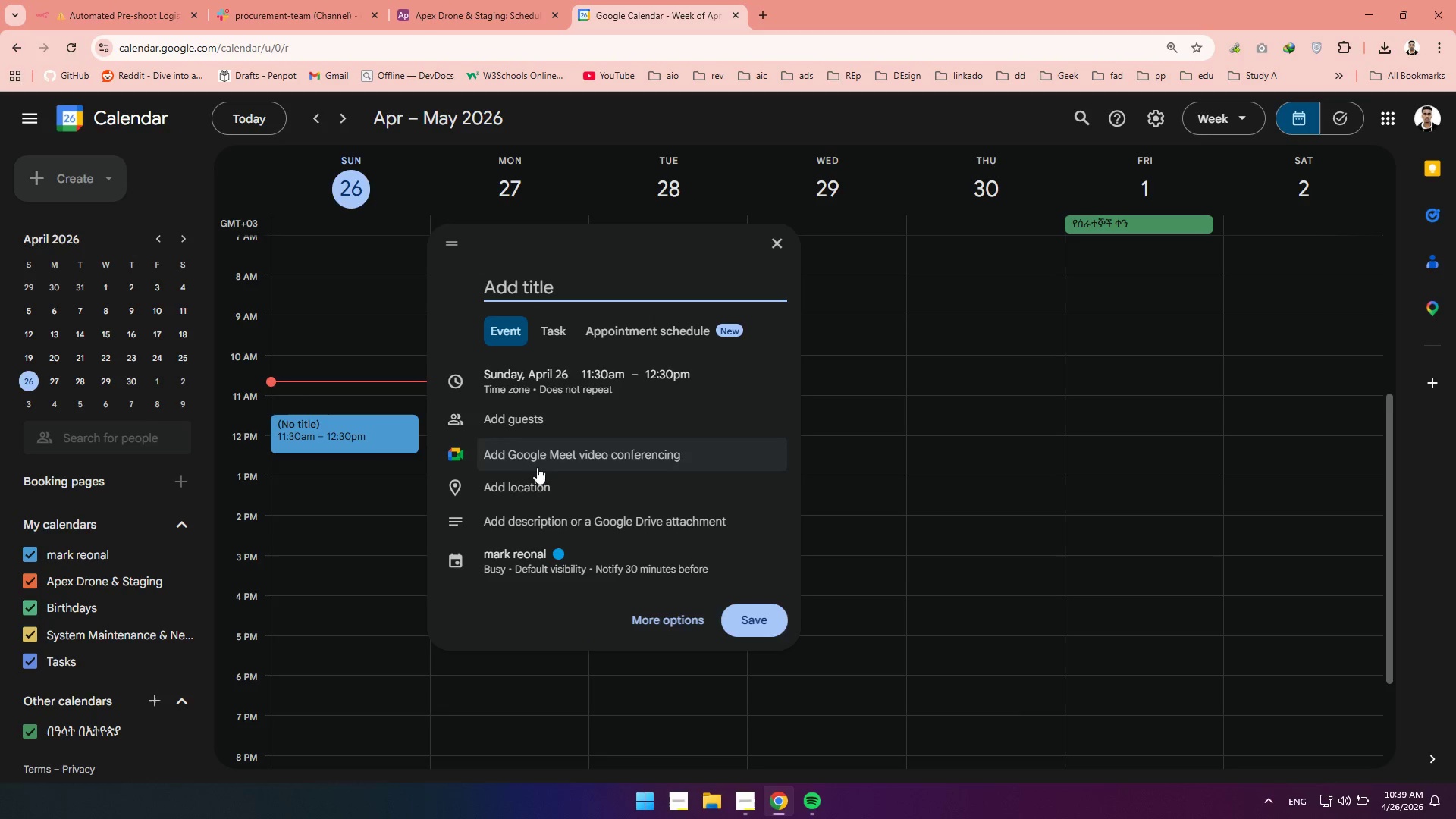 
wait(5.17)
 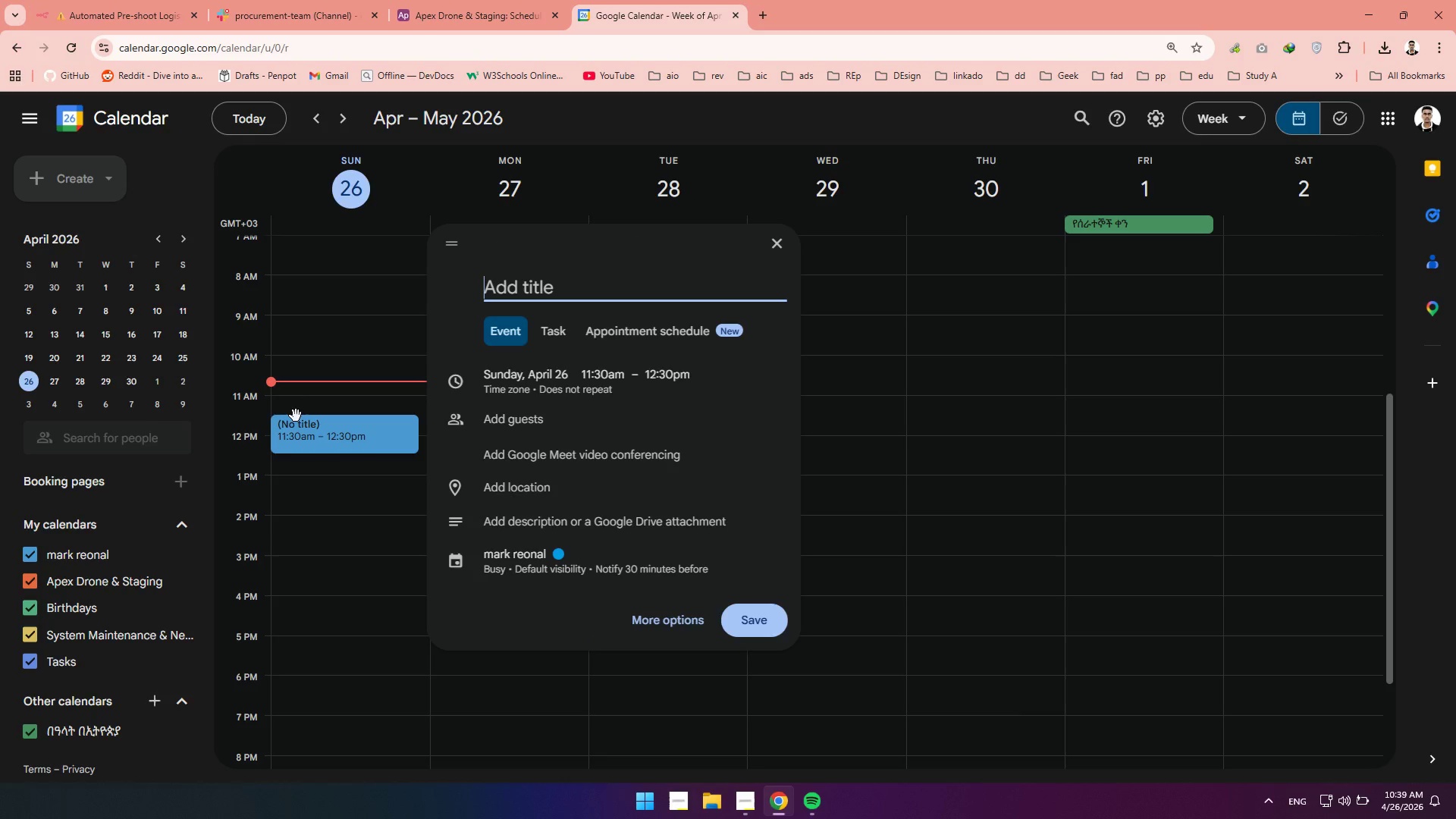 
left_click([529, 546])
 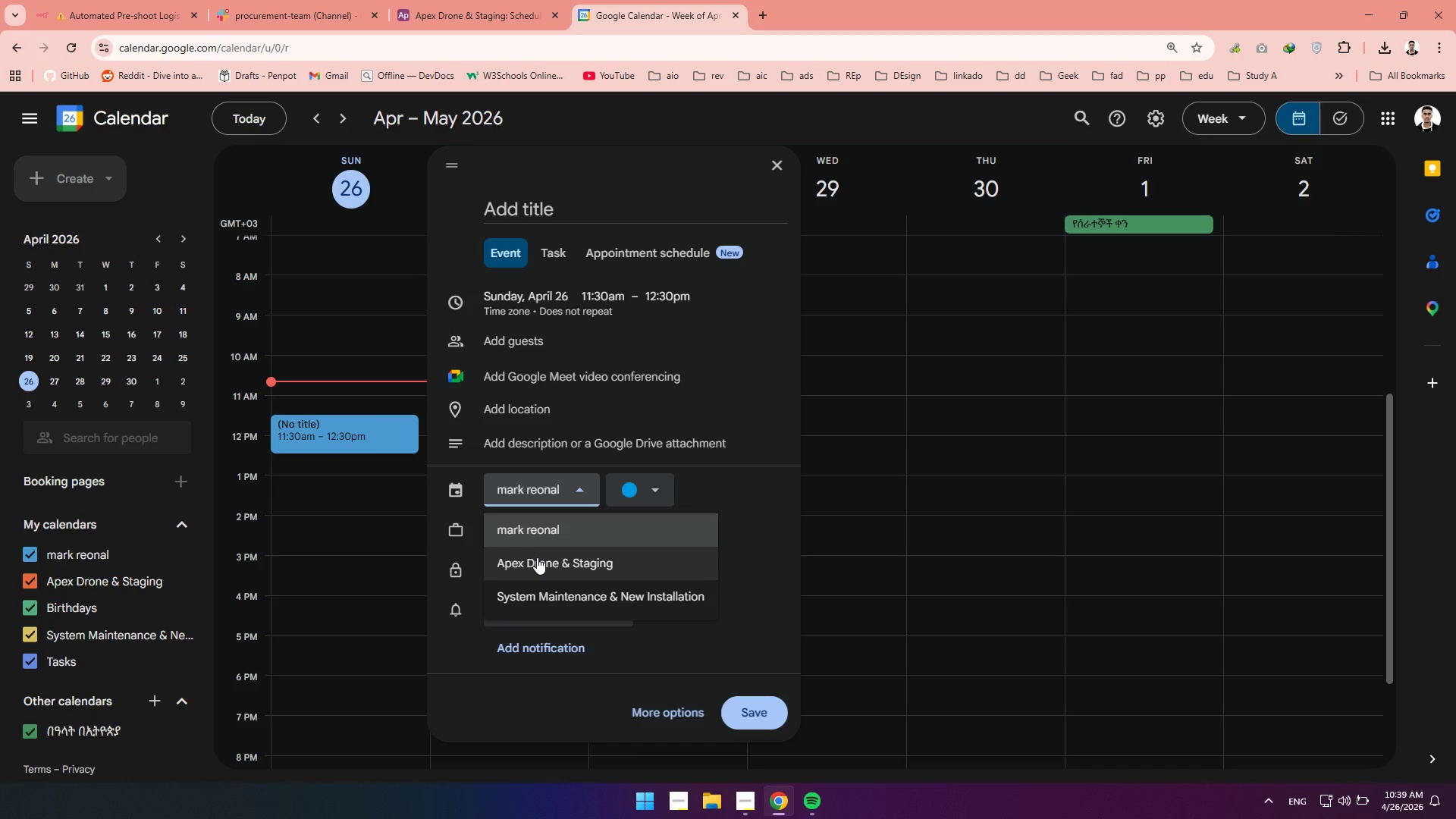 
left_click([537, 557])
 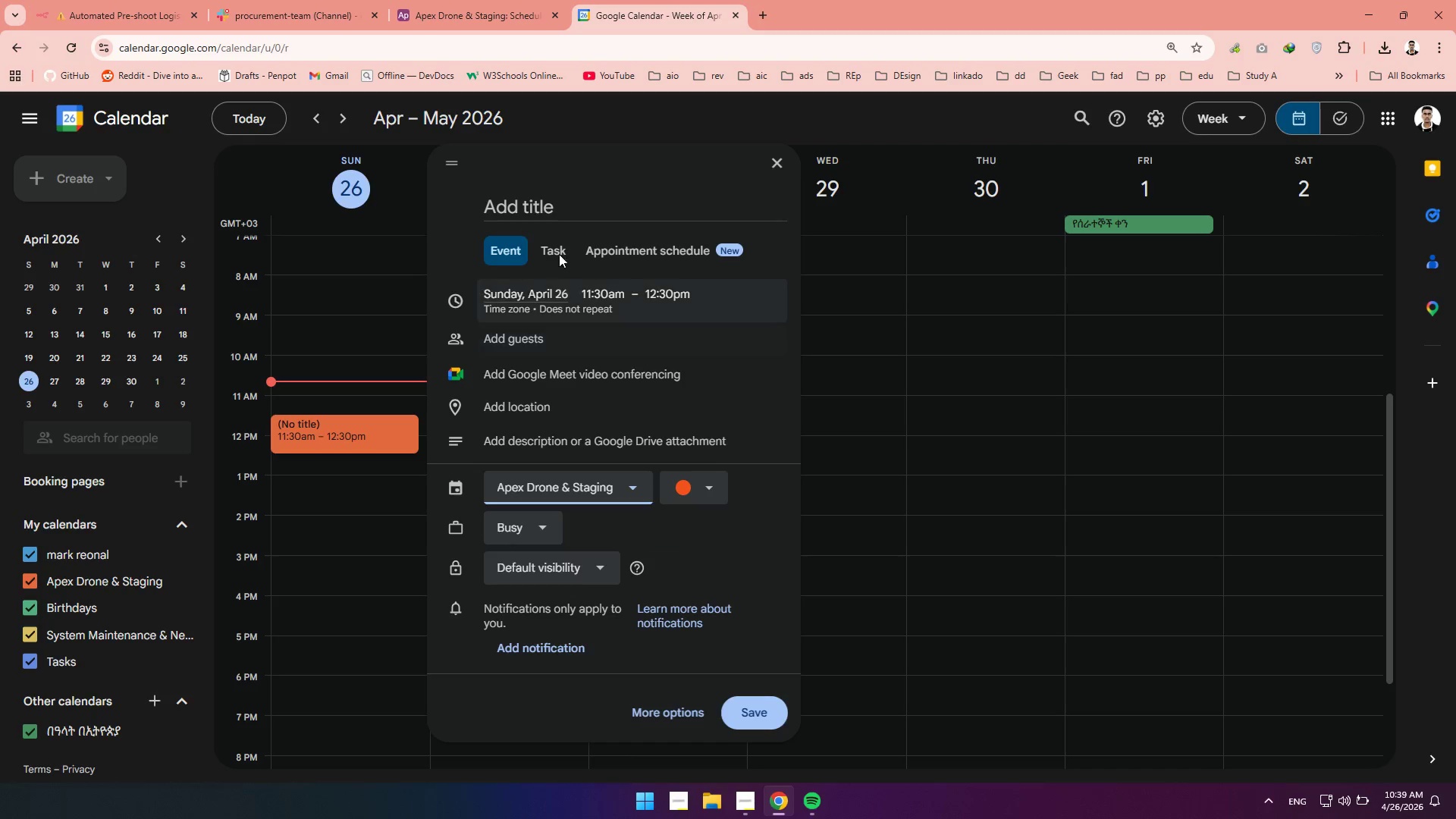 
left_click([535, 205])
 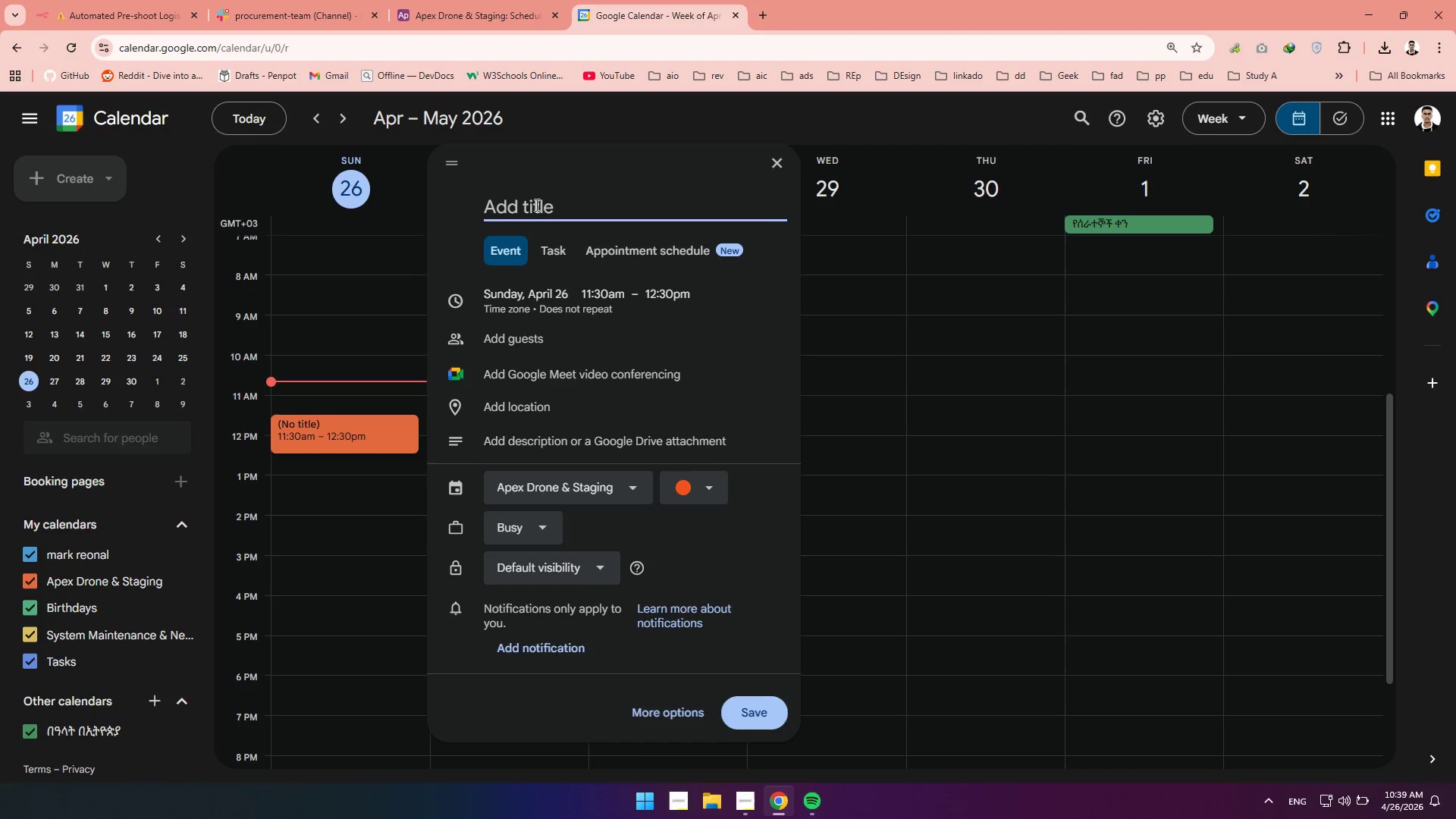 
left_click([754, 800])